 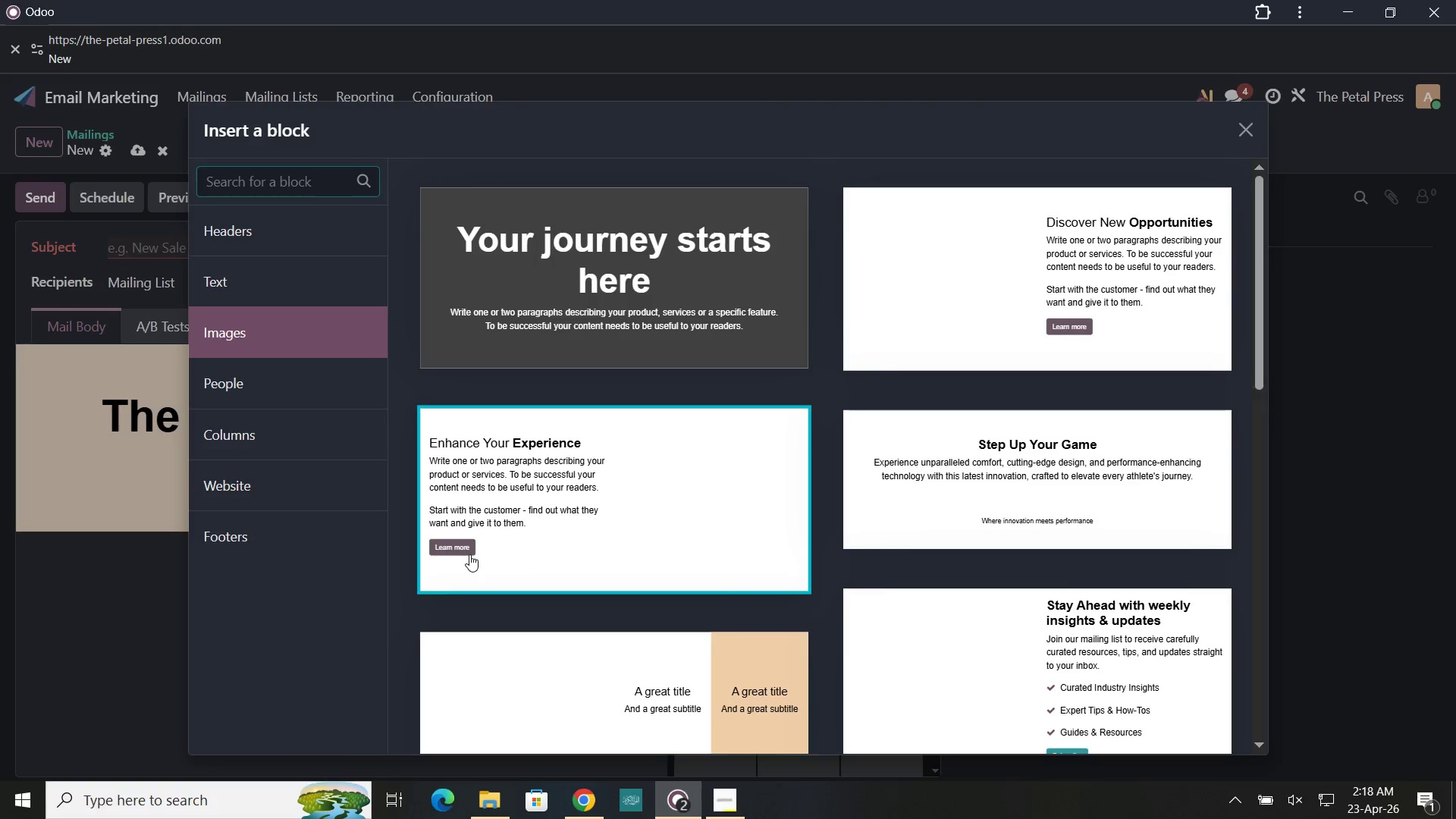 
left_click([647, 281])
 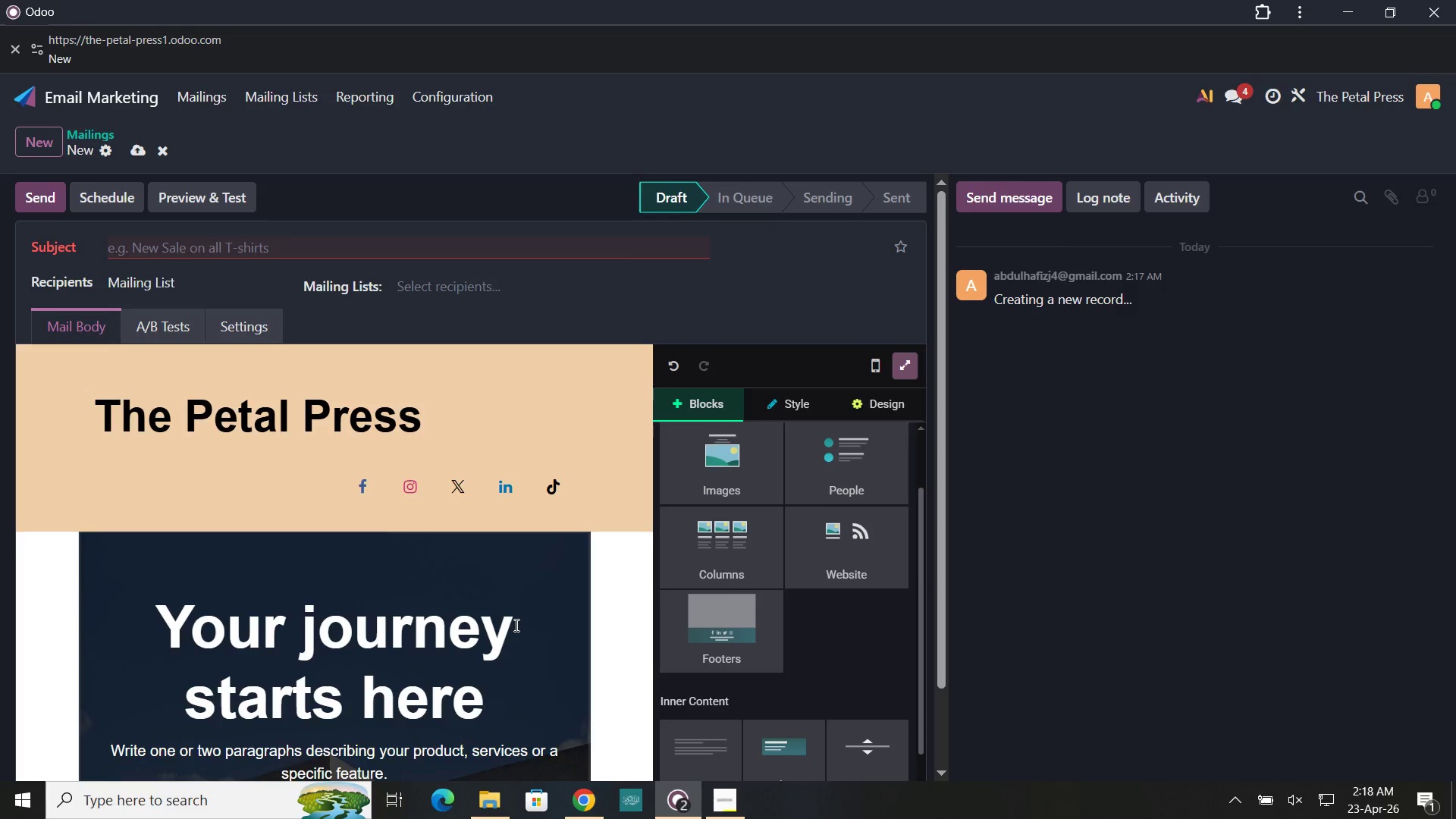 
scroll: coordinate [515, 625], scroll_direction: down, amount: 3.0
 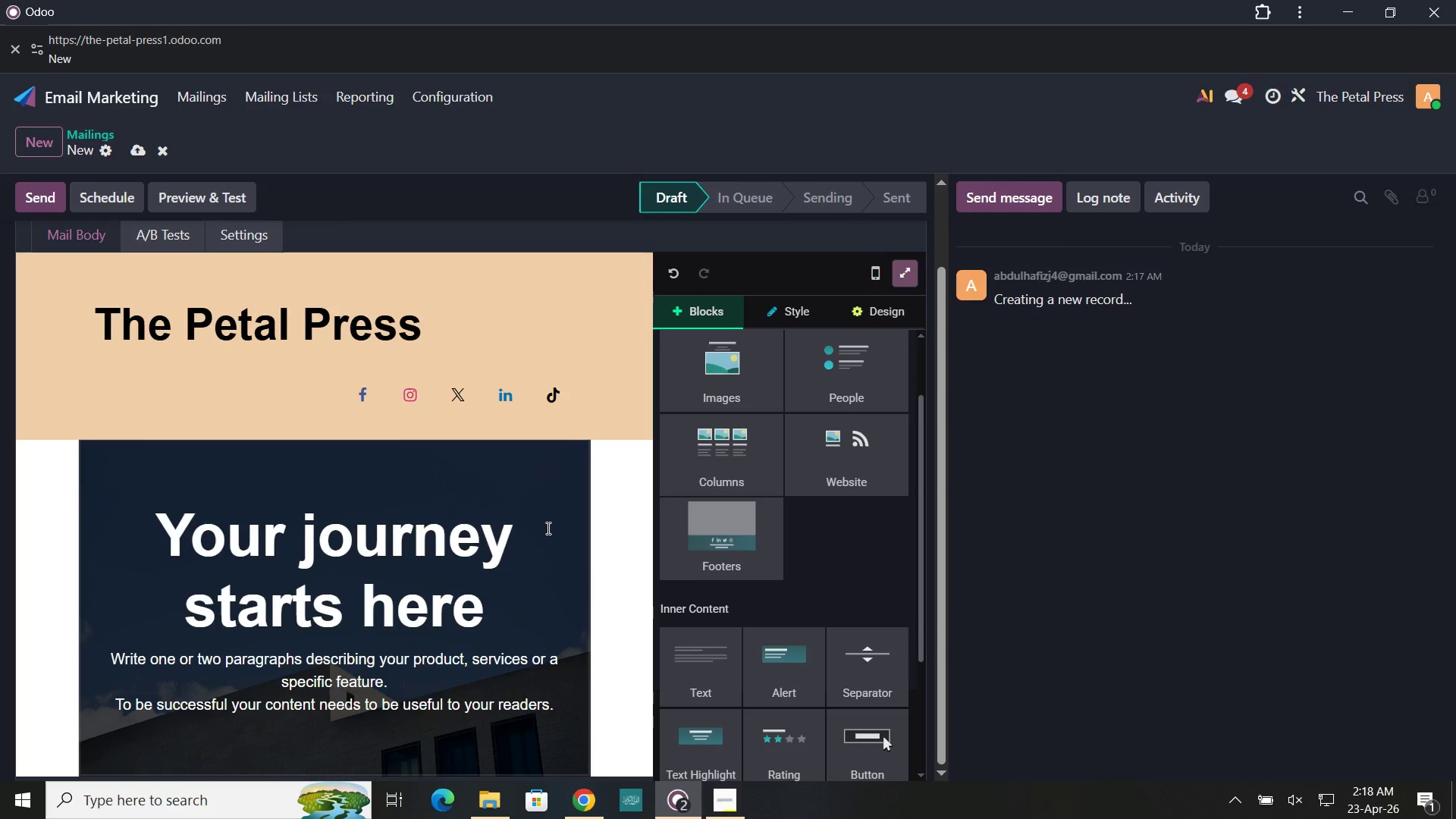 
left_click([547, 528])
 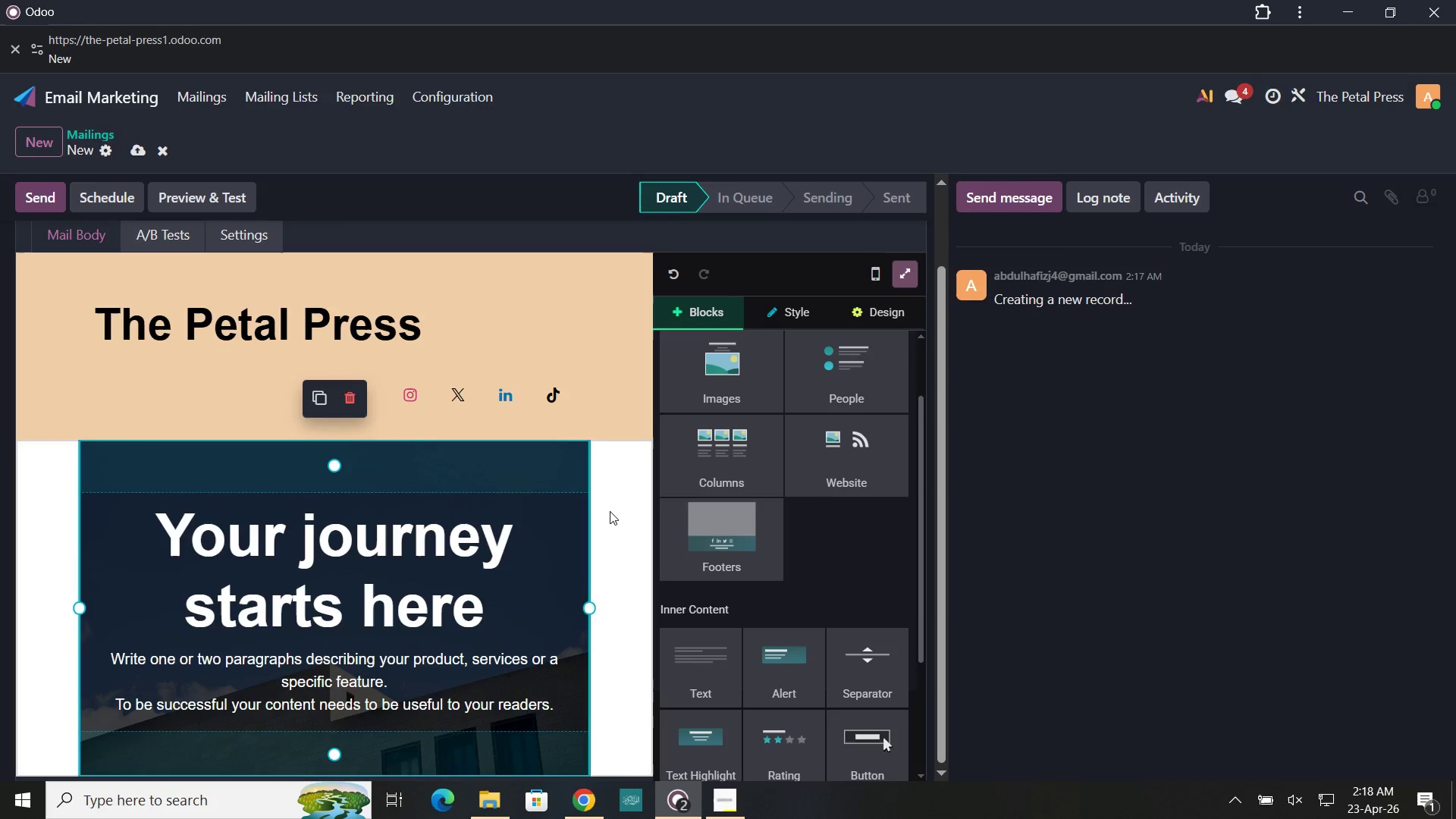 
left_click([610, 511])
 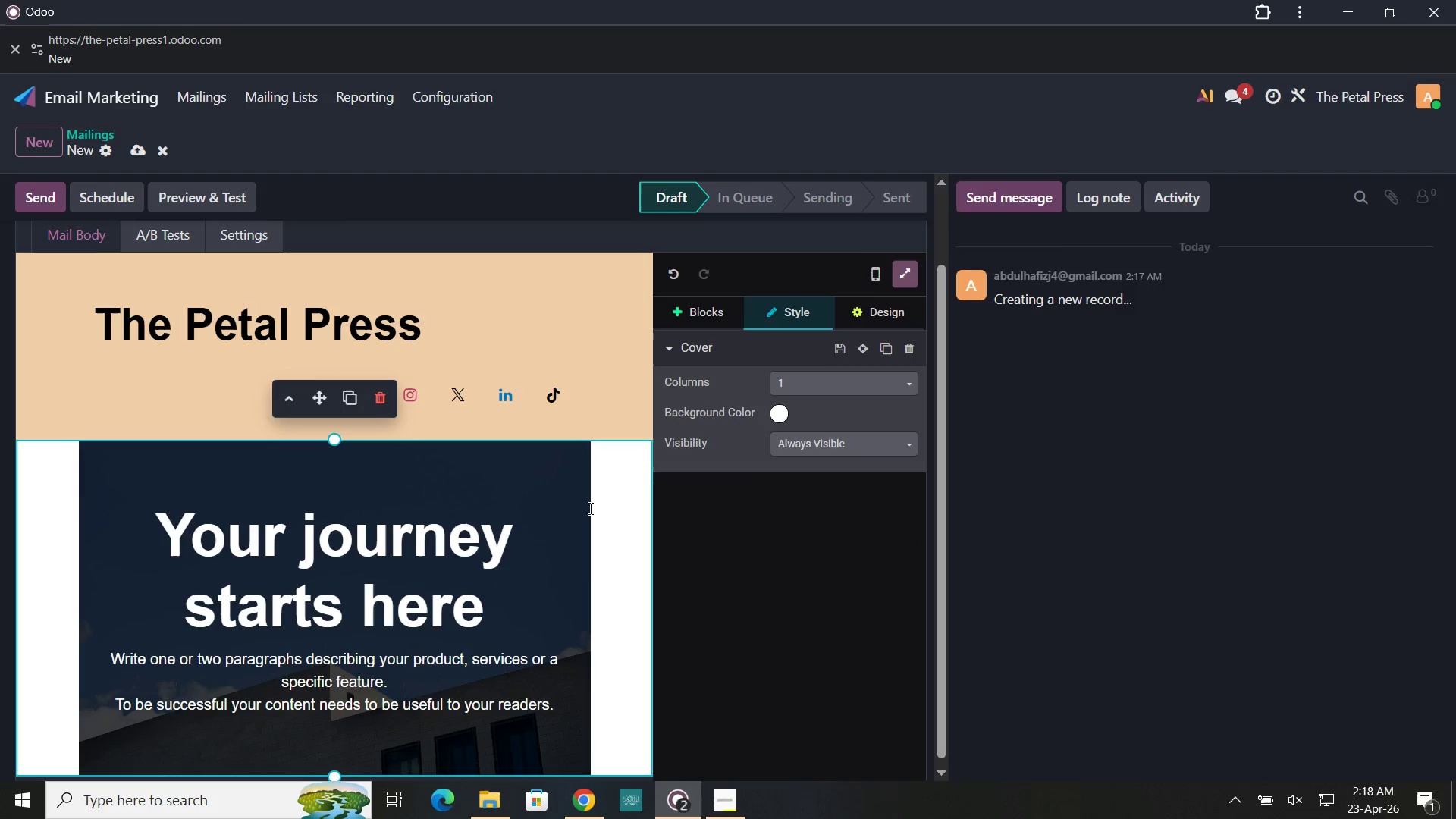 
left_click([585, 508])
 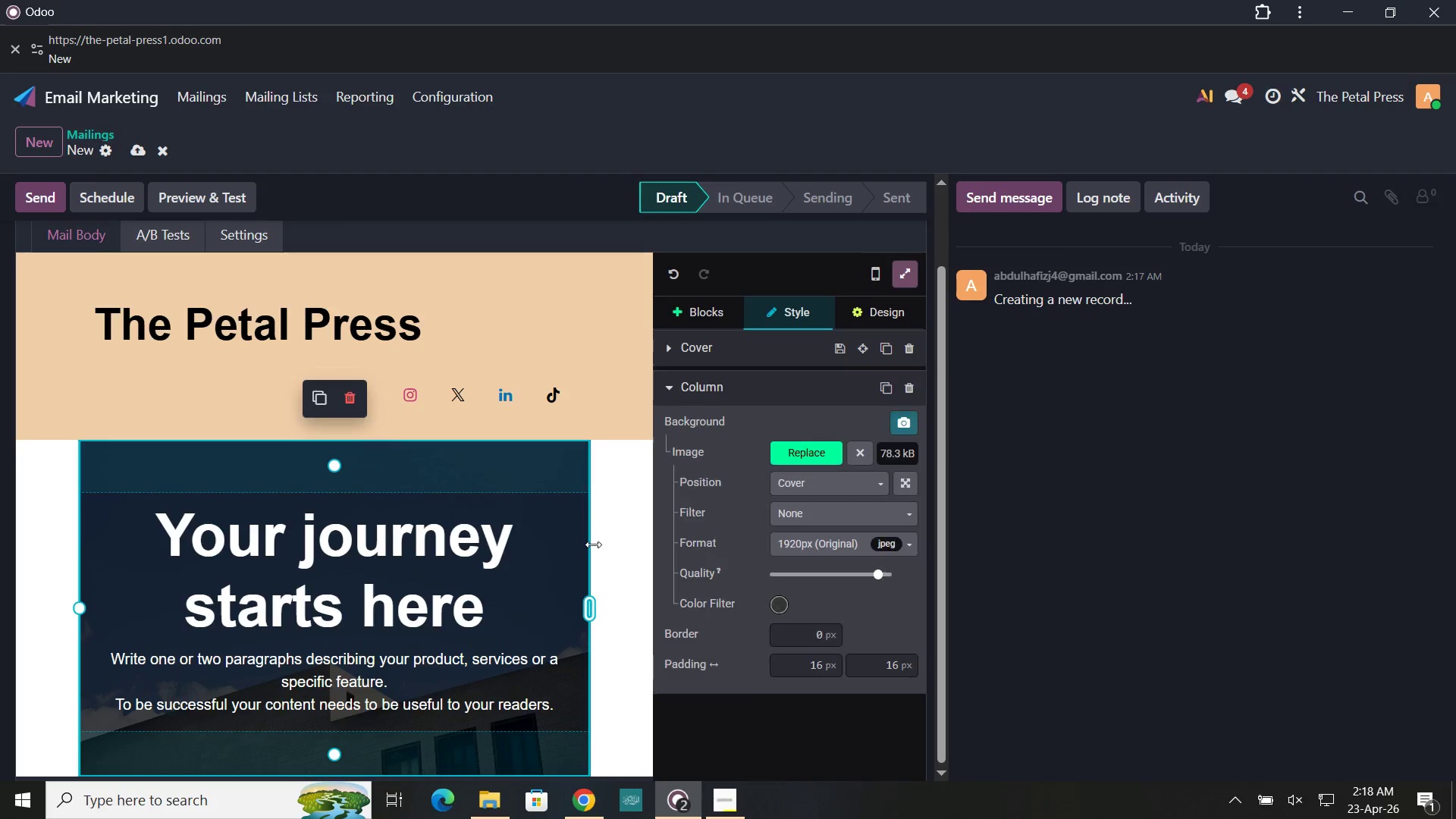 
left_click_drag(start_coordinate=[593, 544], to_coordinate=[654, 545])
 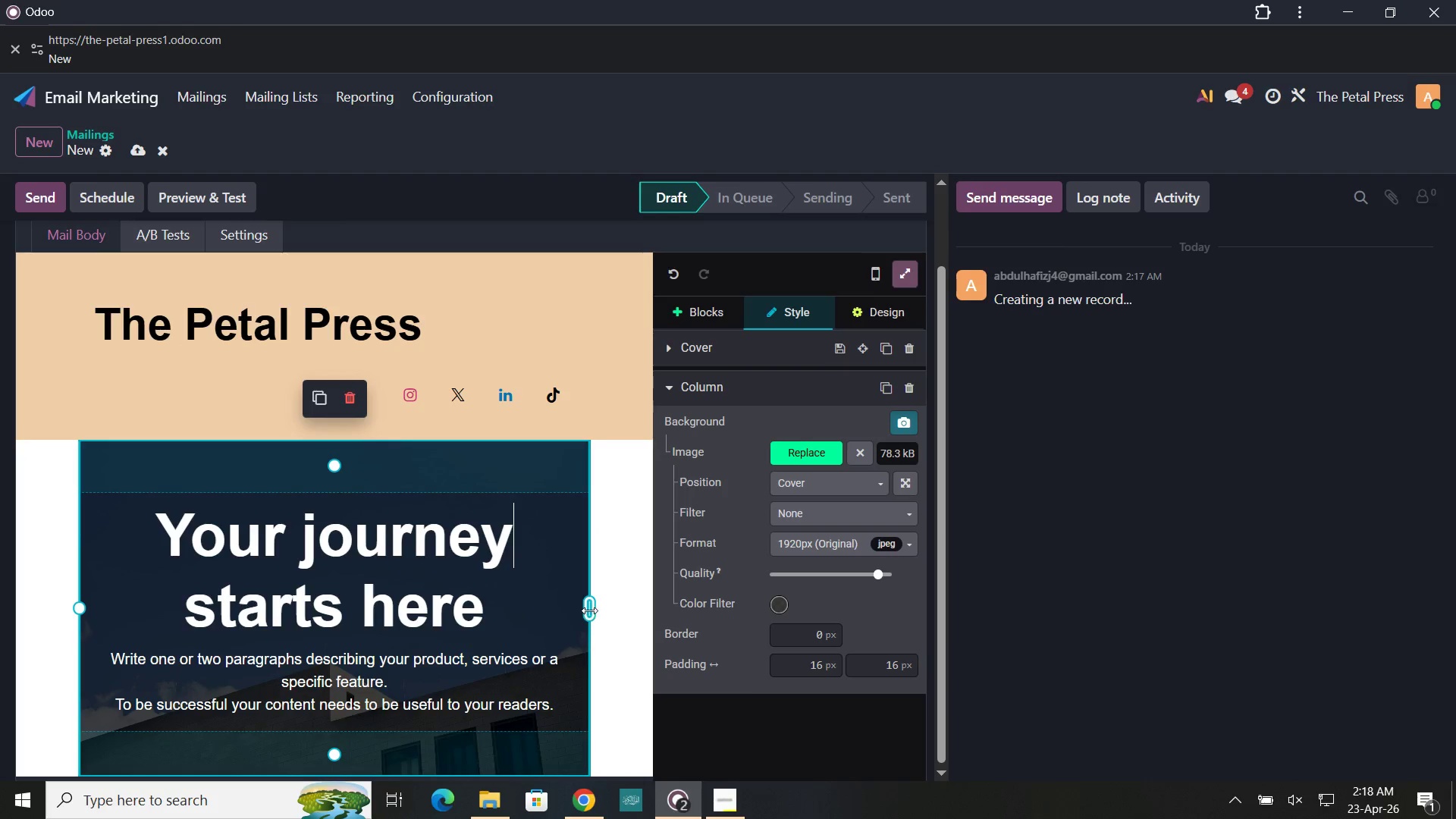 
left_click_drag(start_coordinate=[589, 610], to_coordinate=[657, 607])
 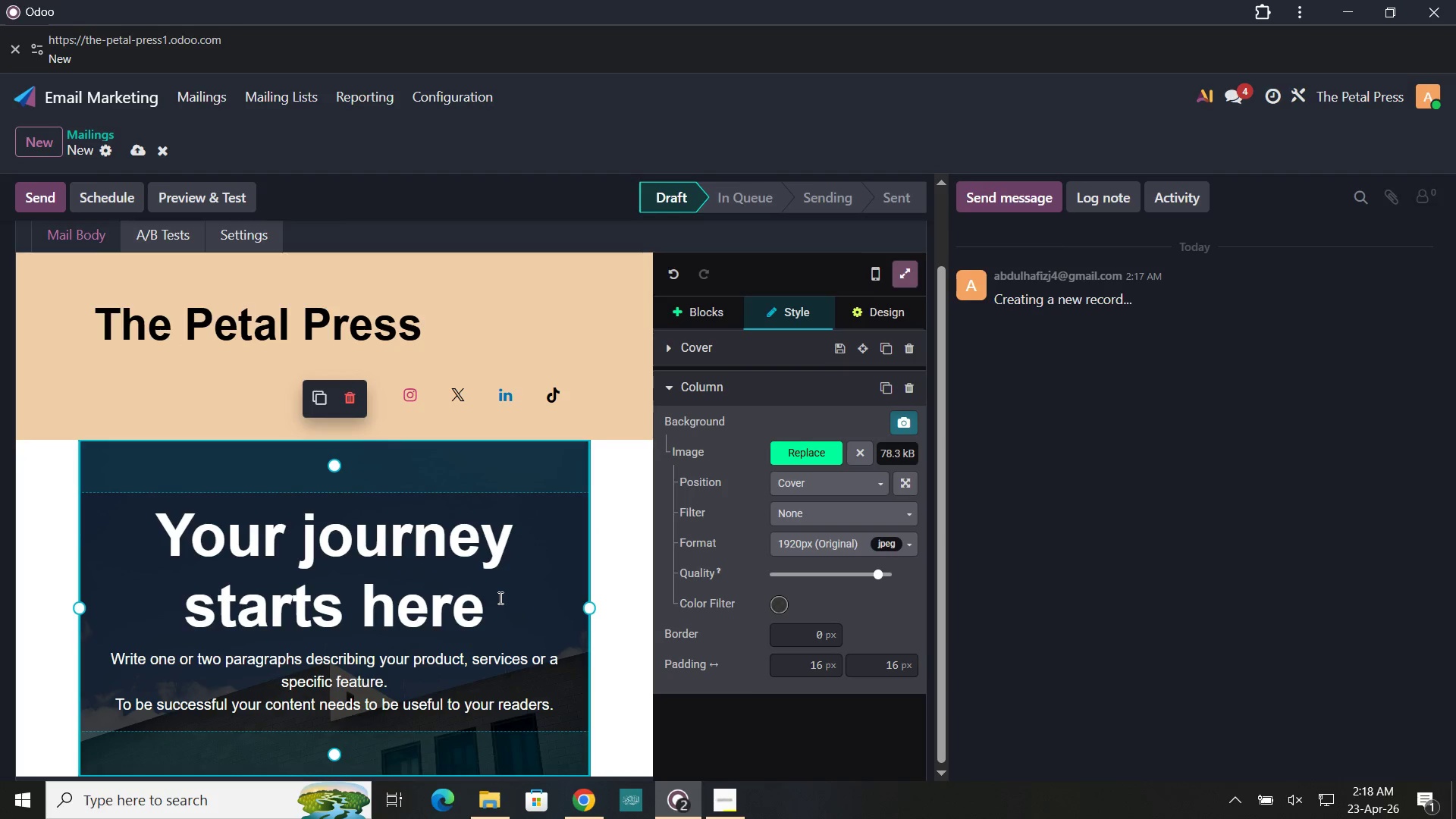 
scroll: coordinate [499, 598], scroll_direction: down, amount: 1.0
 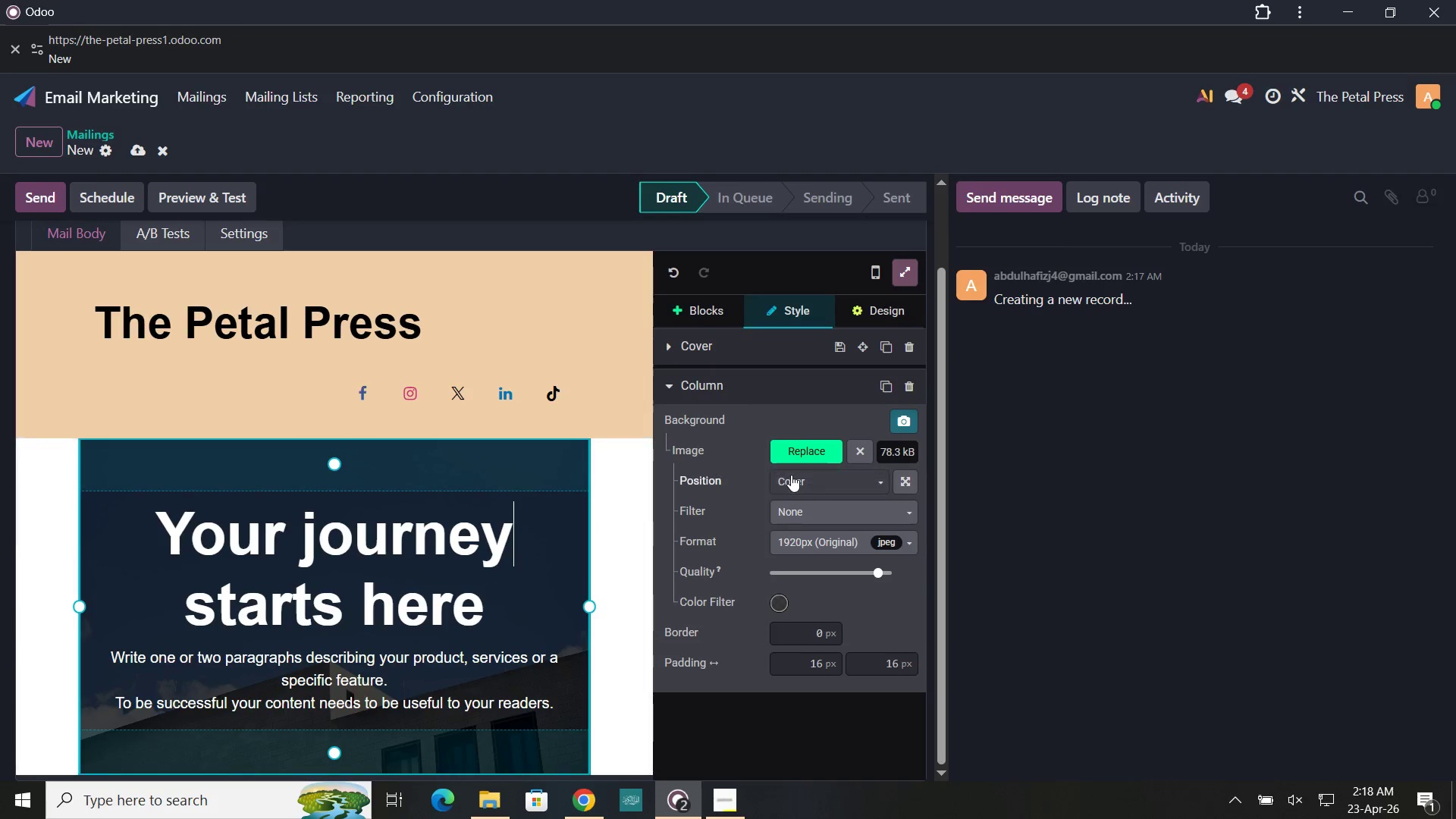 
left_click([810, 449])
 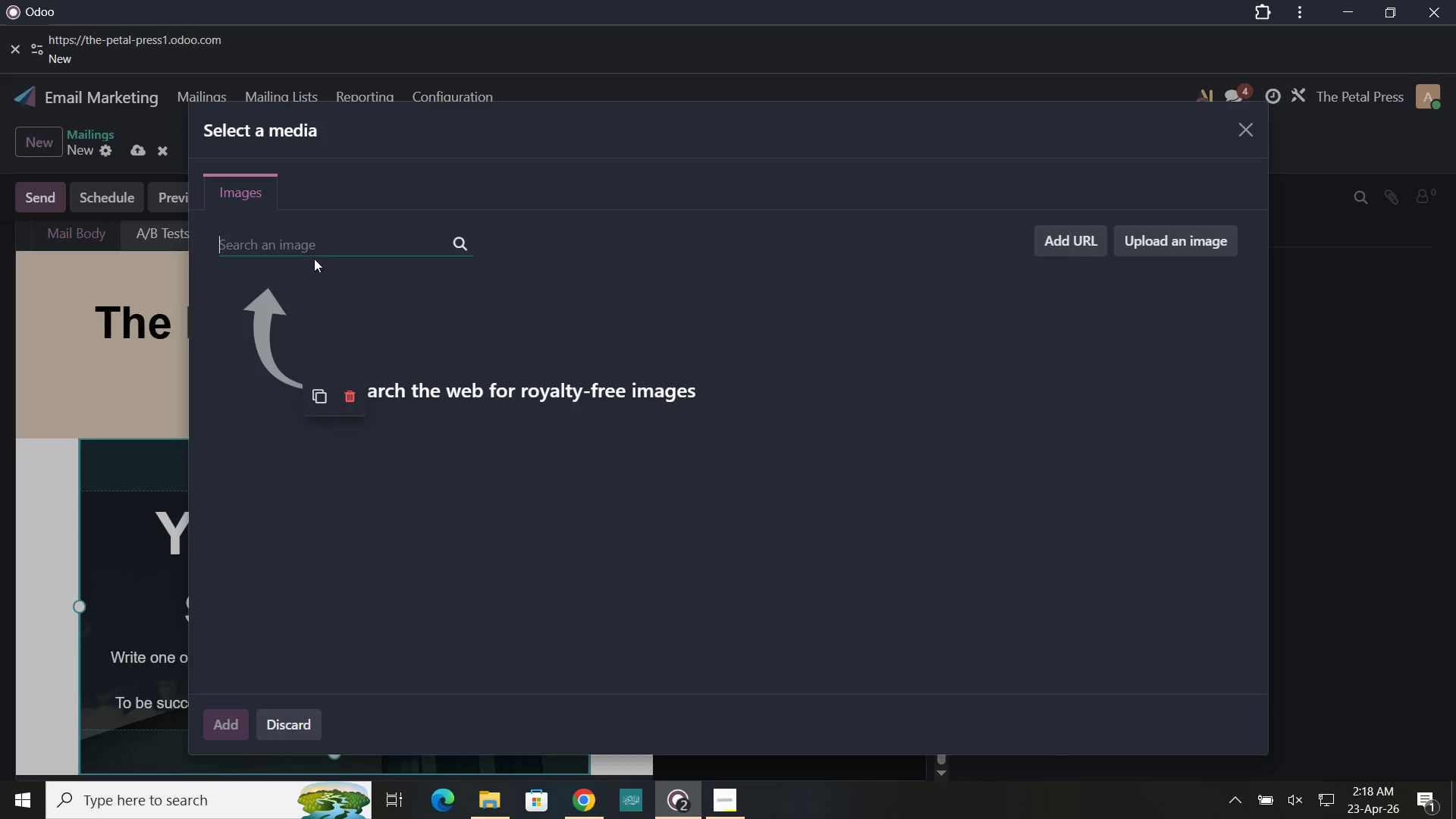 
left_click([309, 251])
 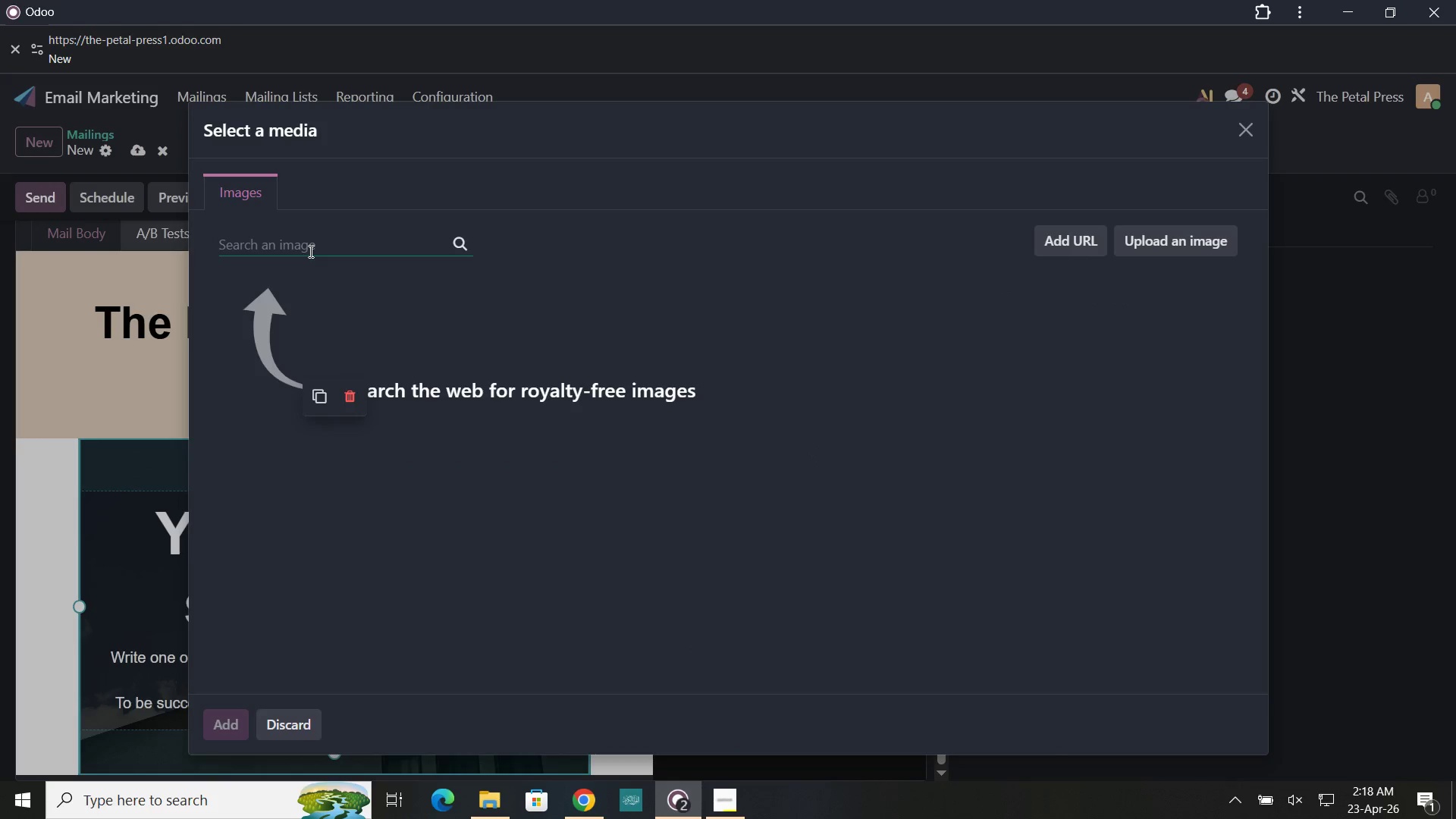 
type(flow)
 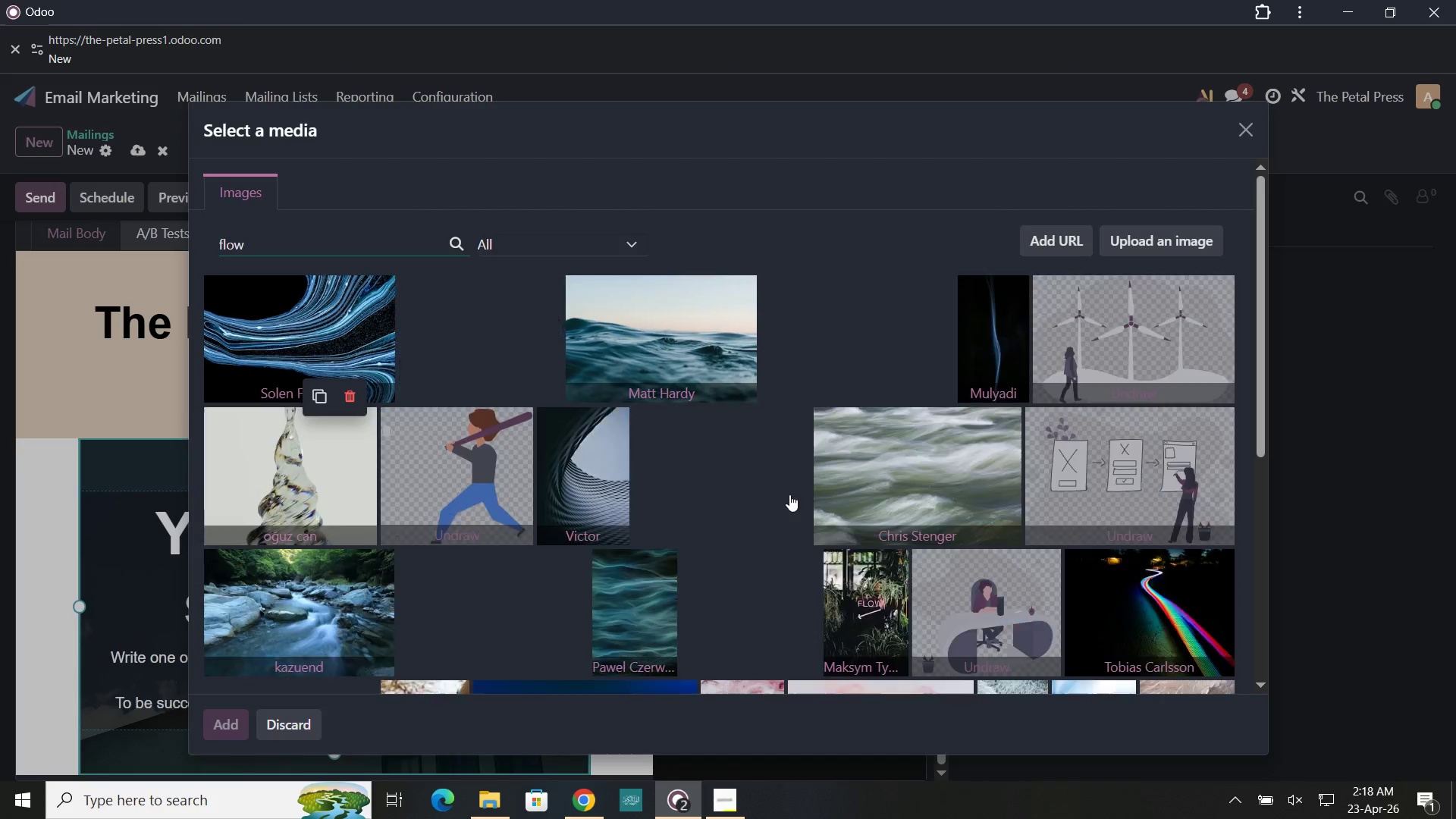 
wait(5.94)
 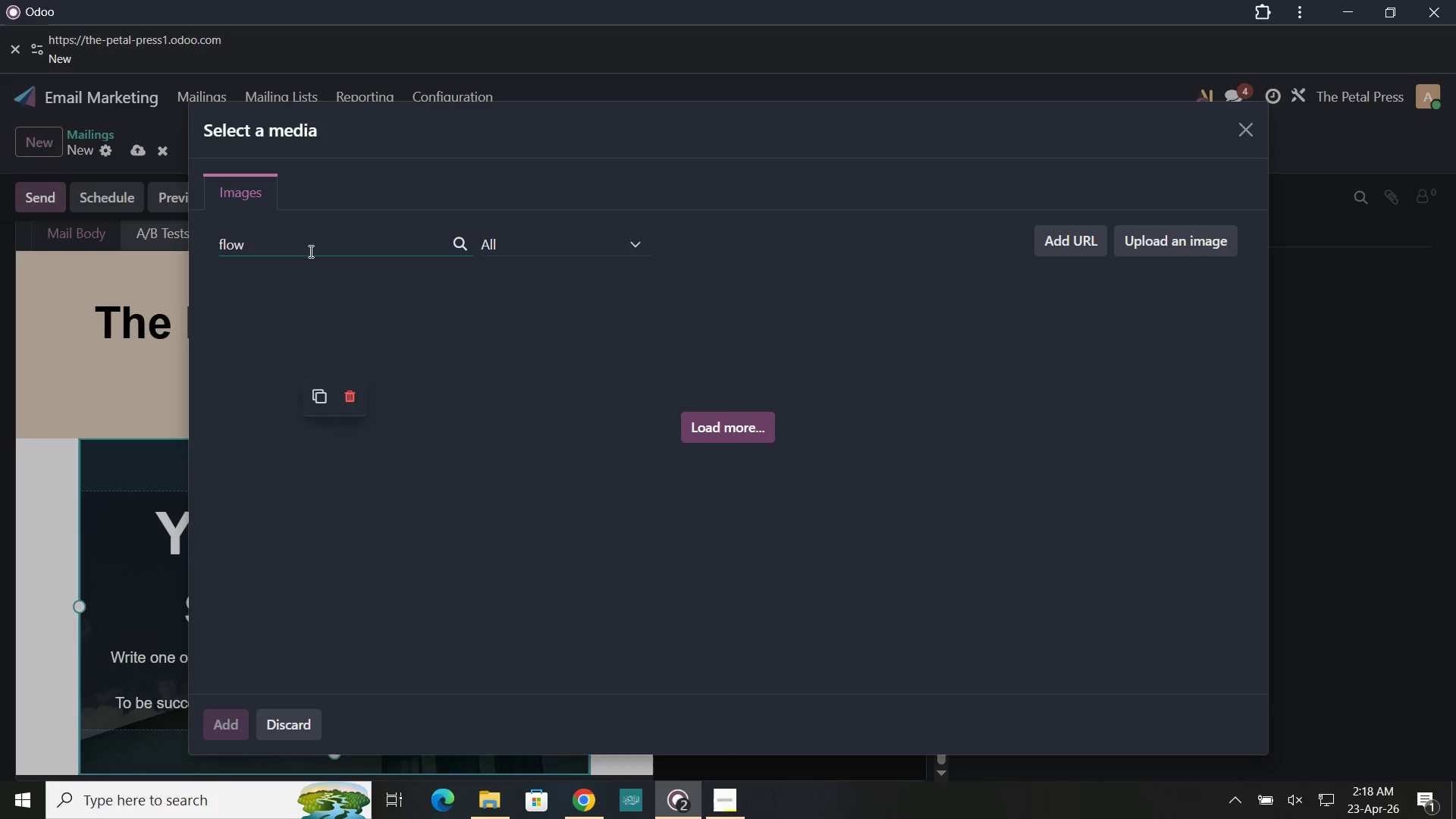 
scroll: coordinate [789, 494], scroll_direction: down, amount: 3.0
 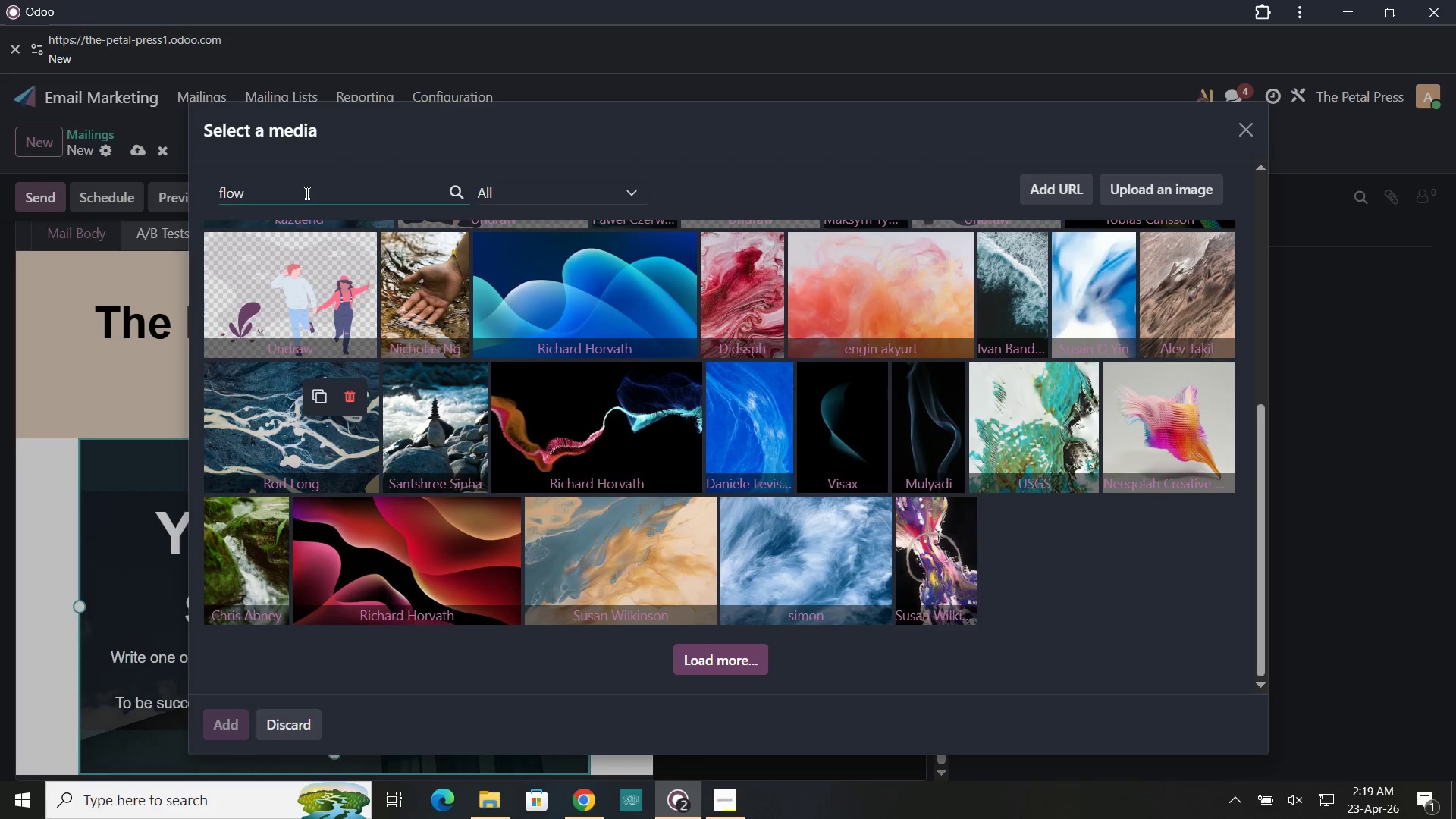 
type(er)
 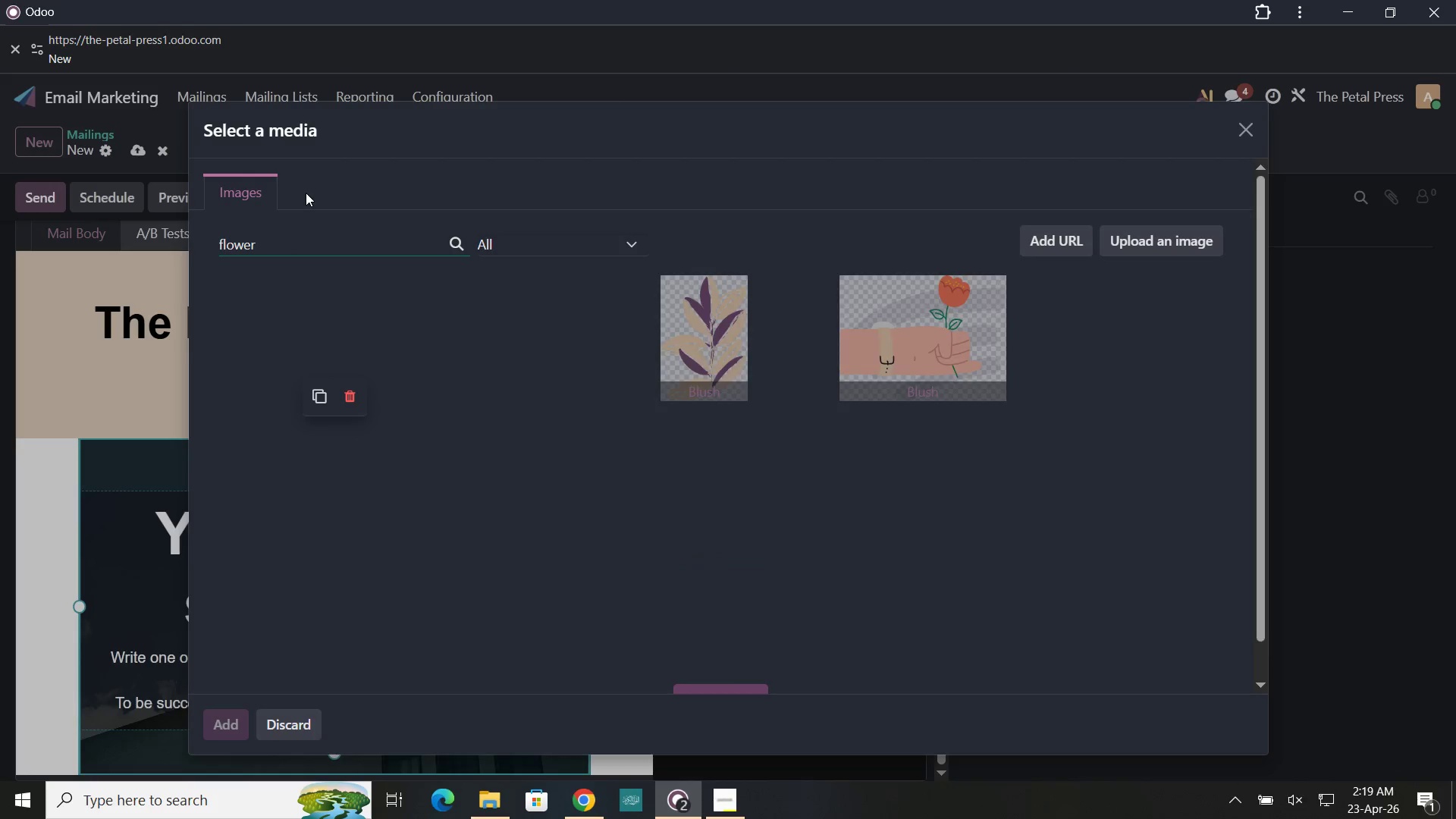 
wait(8.88)
 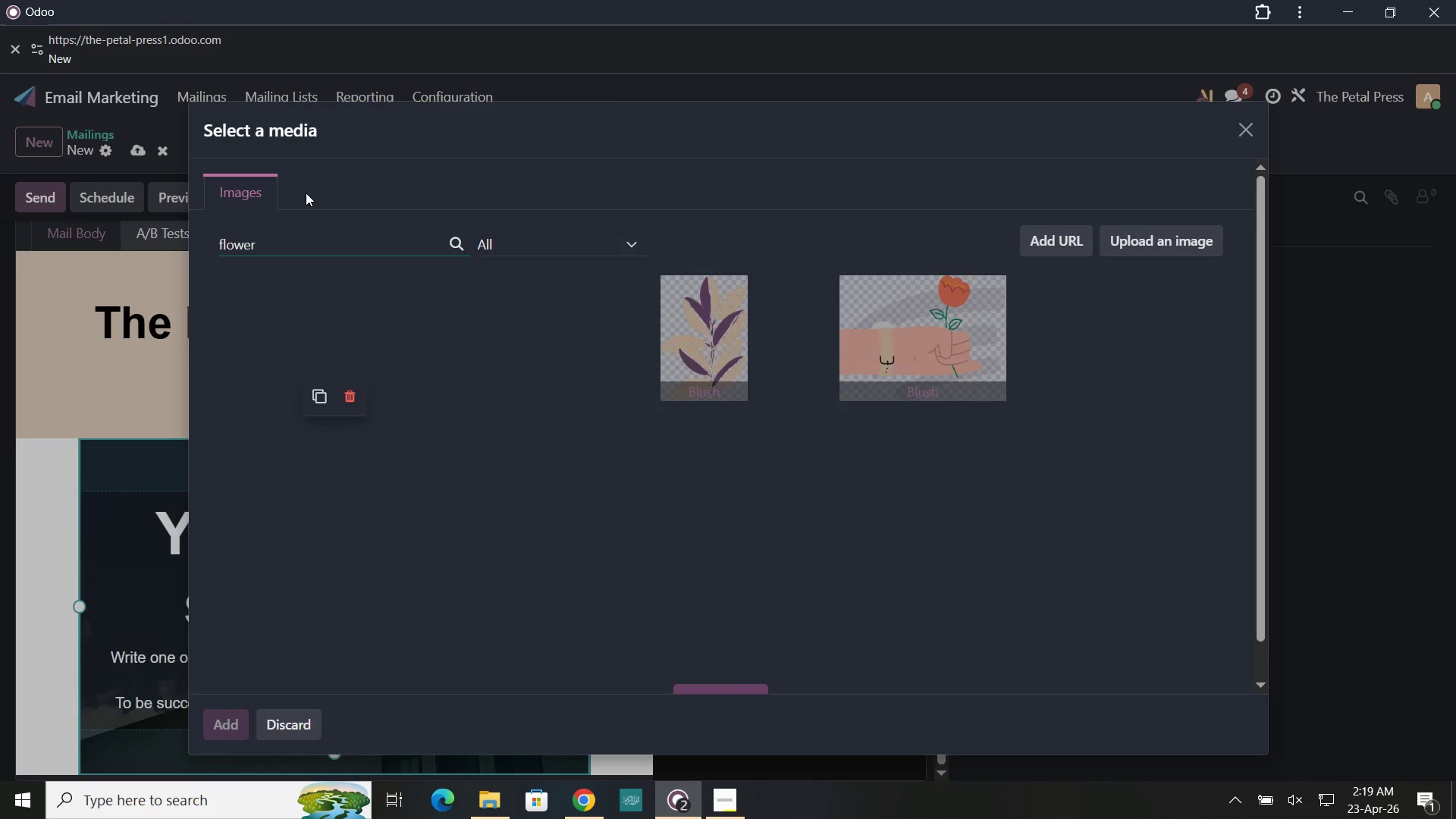 
scroll: coordinate [733, 511], scroll_direction: down, amount: 2.0
 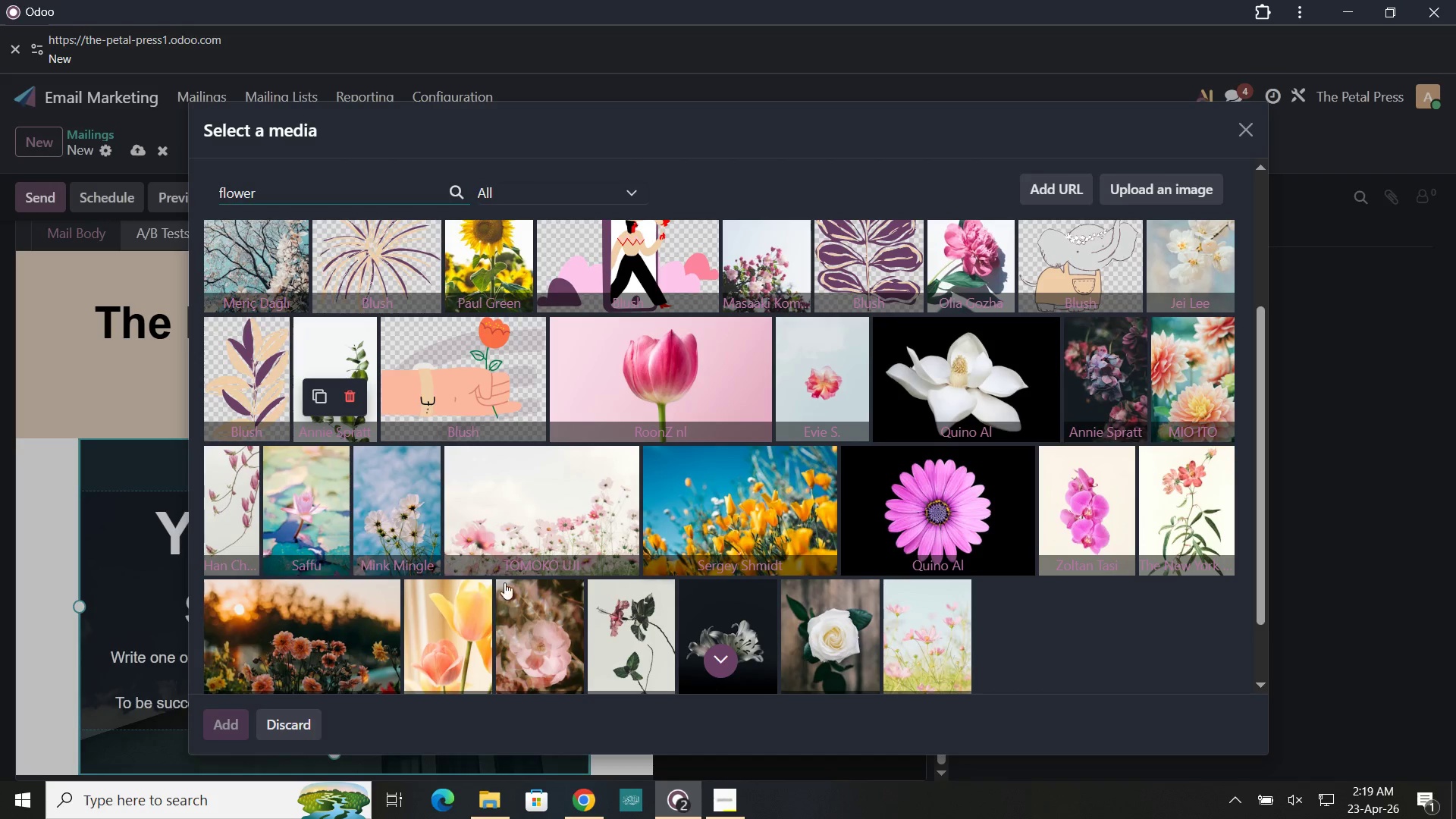 
left_click([321, 653])
 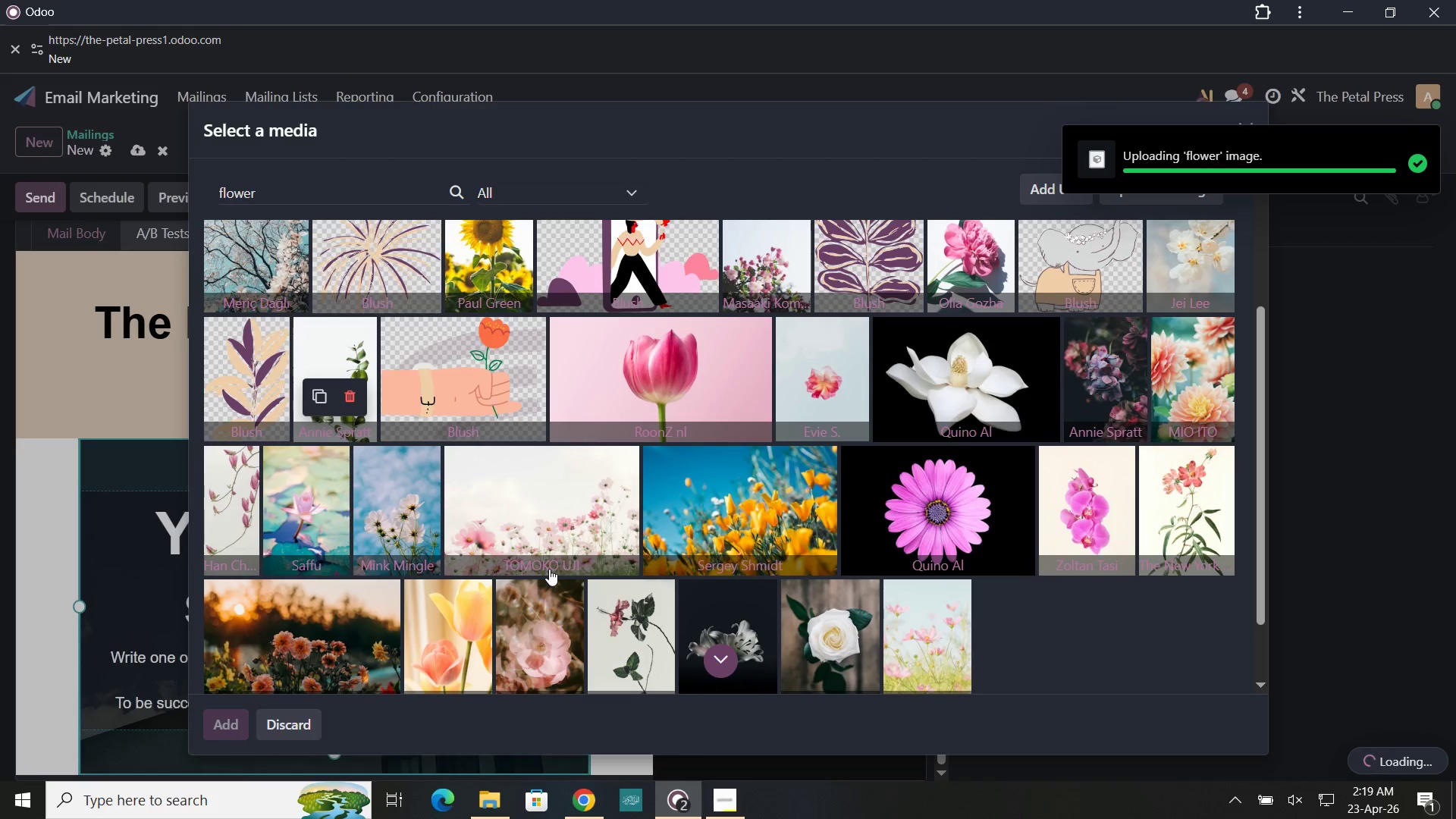 
wait(8.0)
 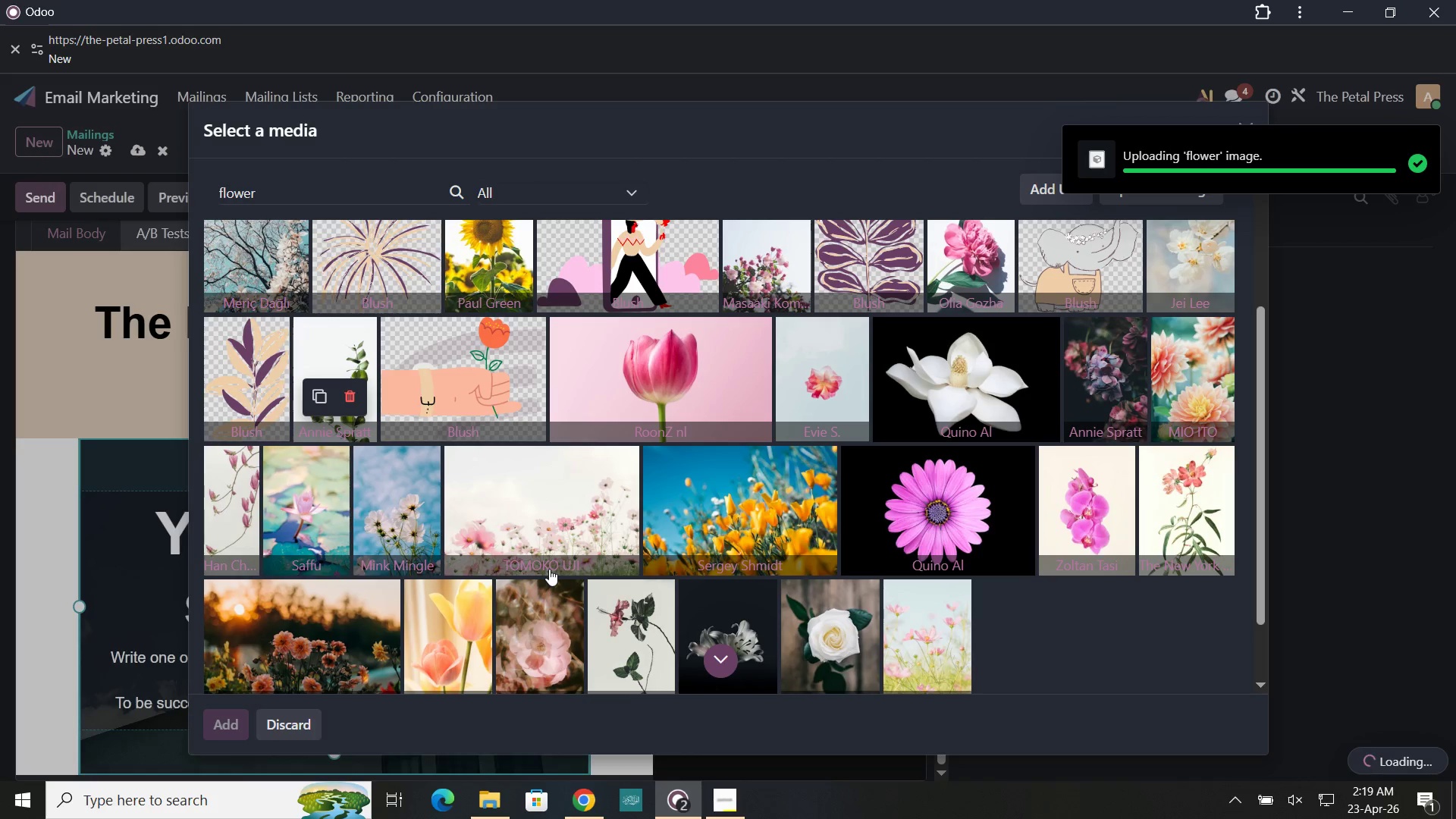 
scroll: coordinate [477, 615], scroll_direction: none, amount: 0.0
 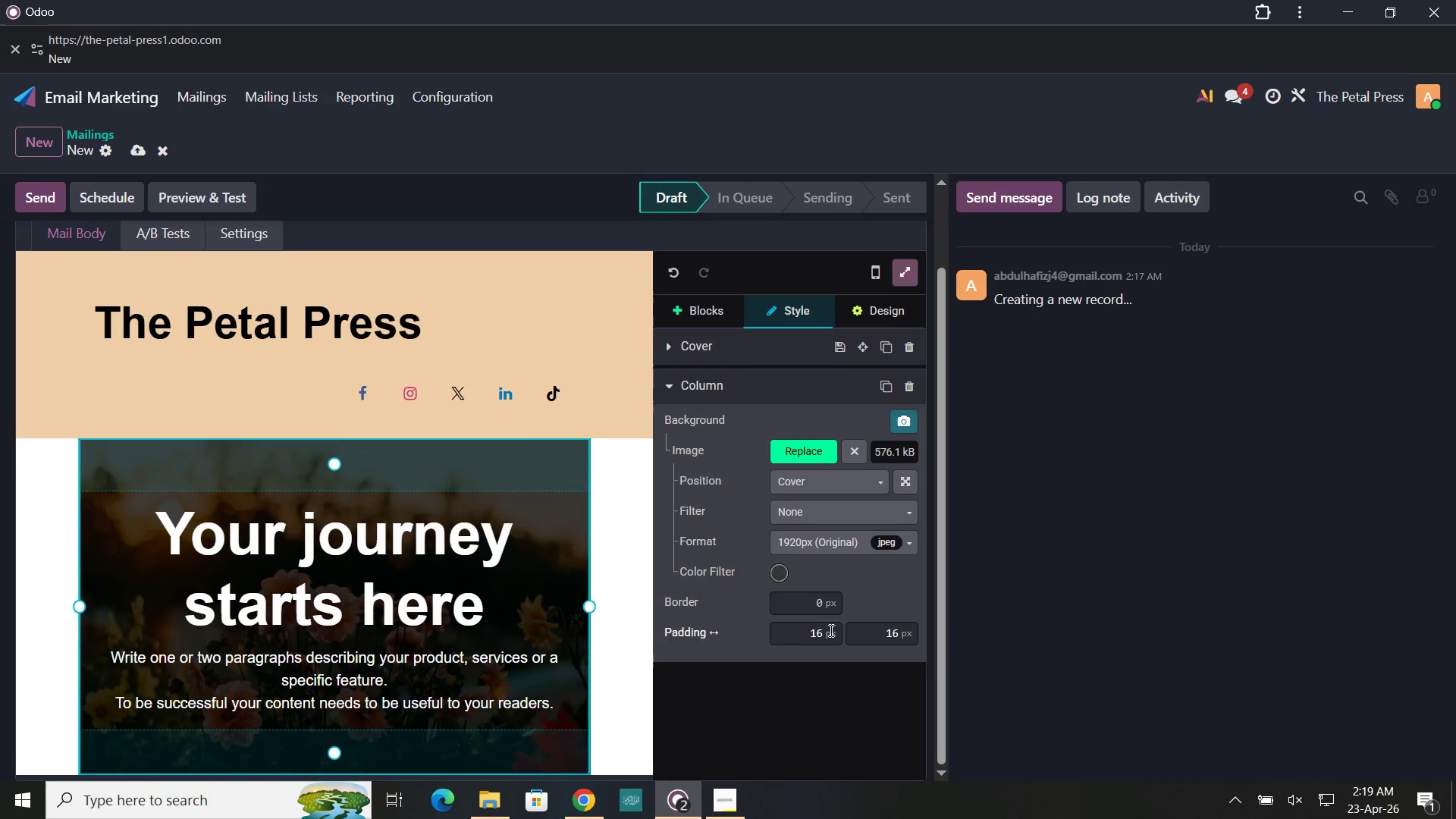 
left_click([768, 689])
 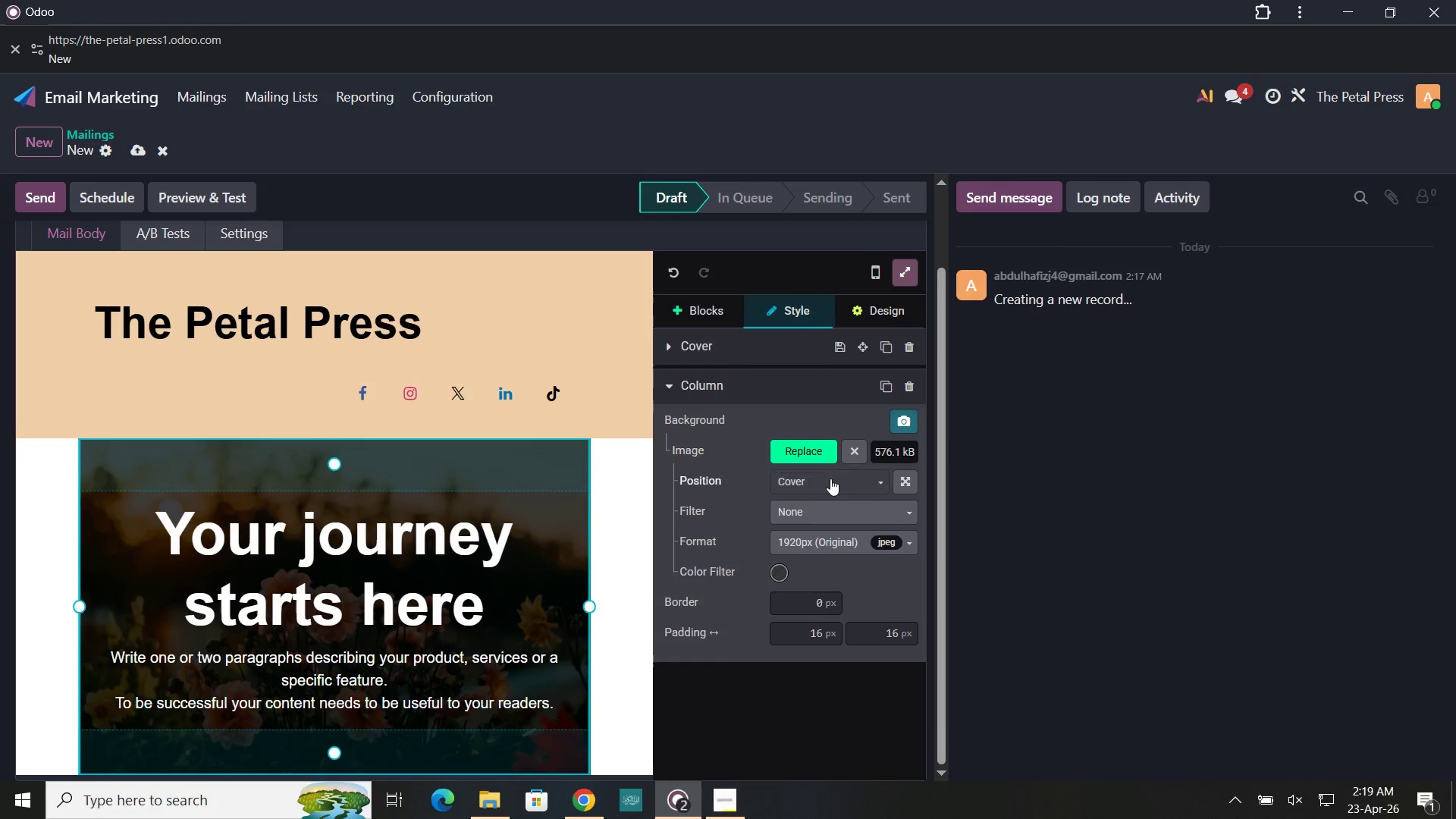 
left_click([830, 481])
 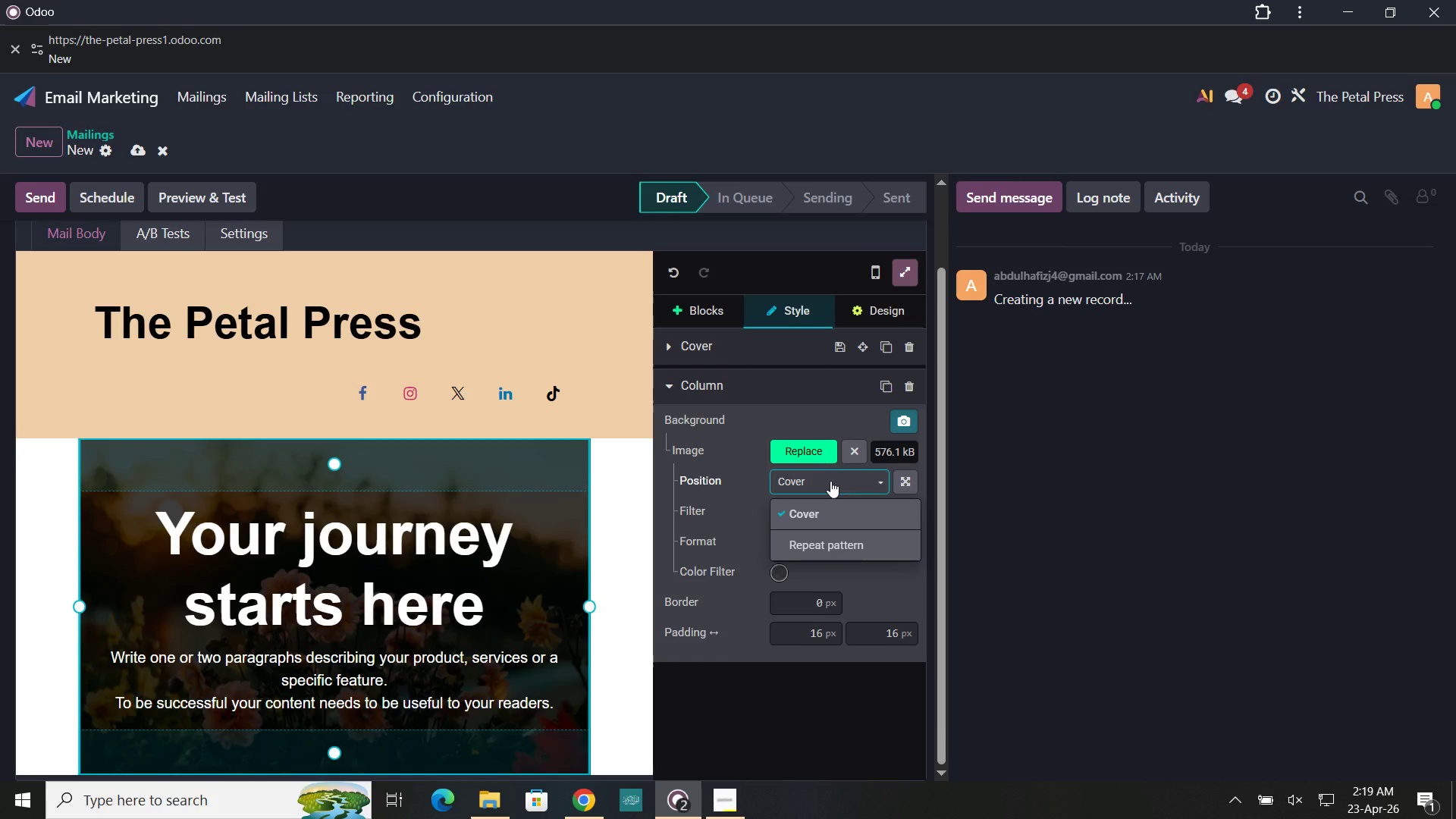 
left_click([830, 481])
 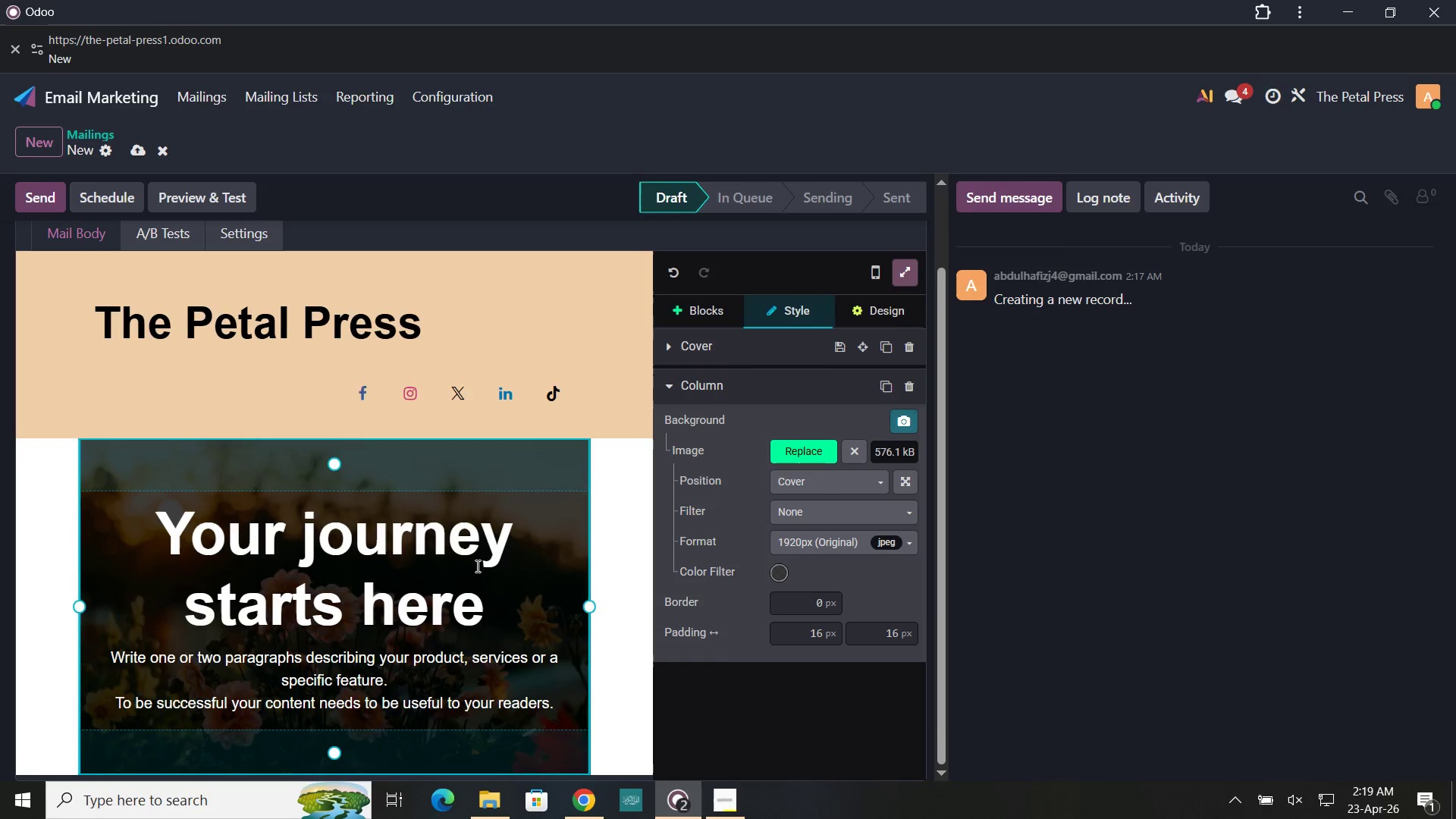 
left_click([630, 519])
 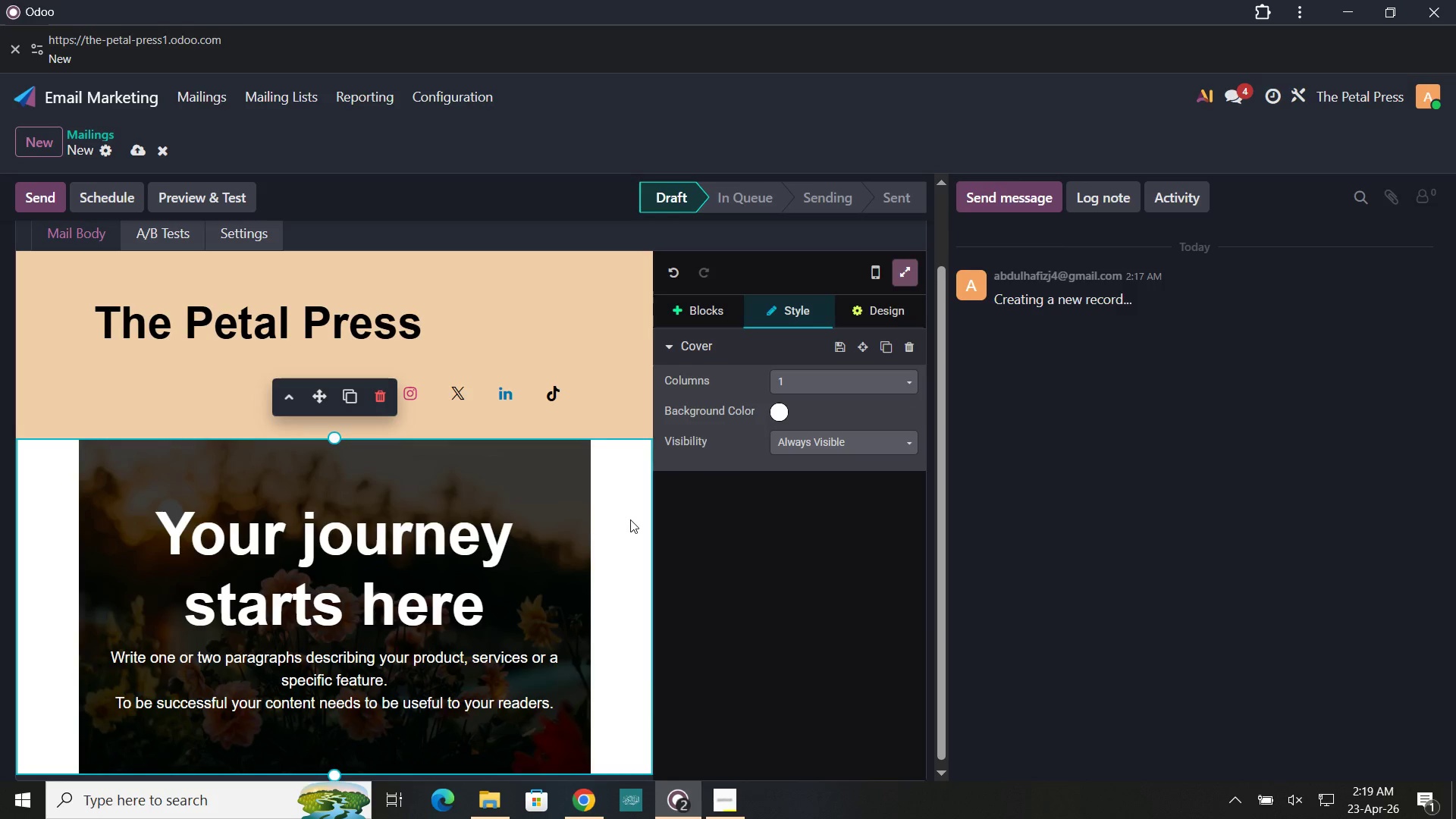 
scroll: coordinate [630, 519], scroll_direction: down, amount: 1.0
 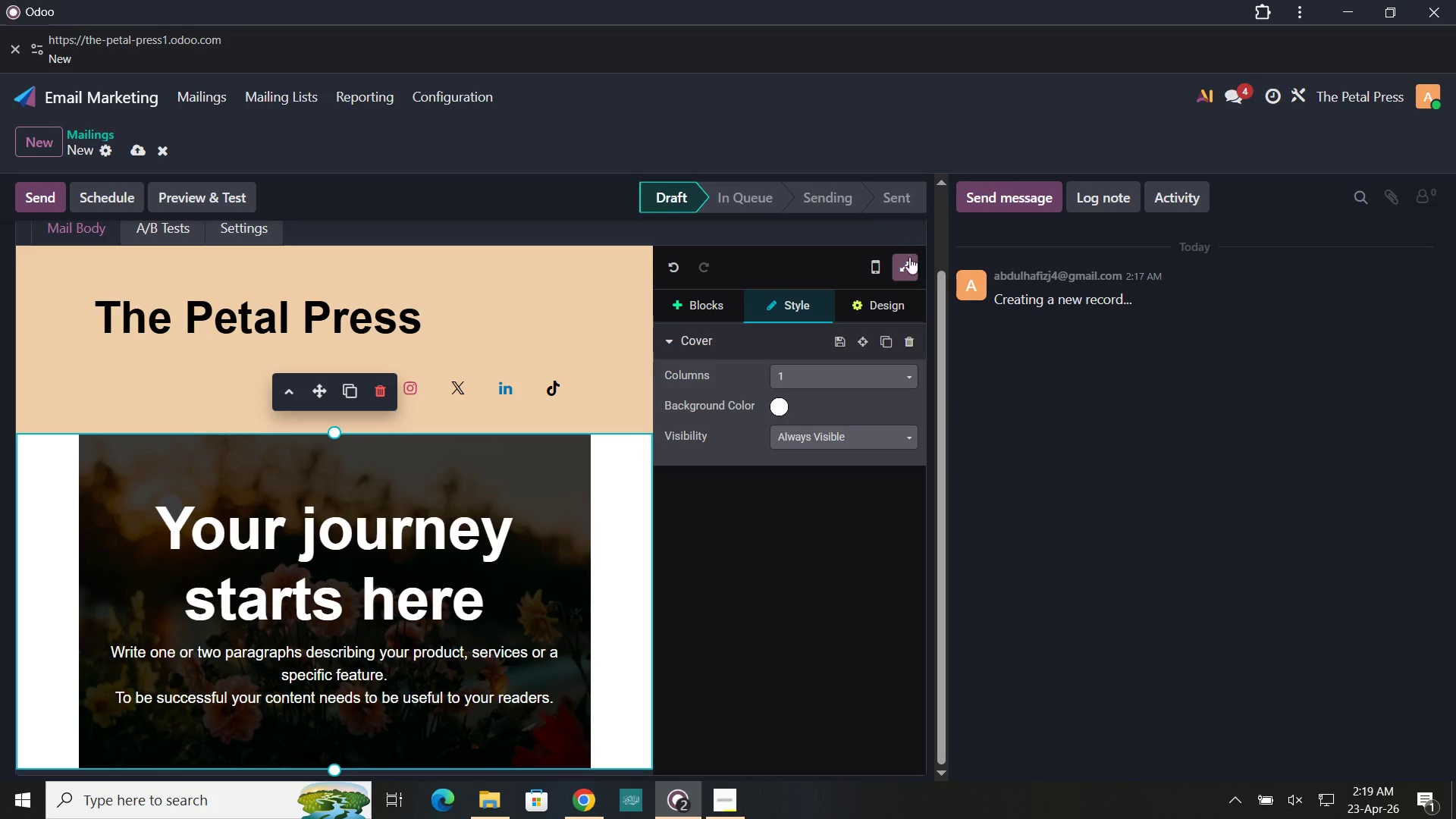 
left_click([908, 266])
 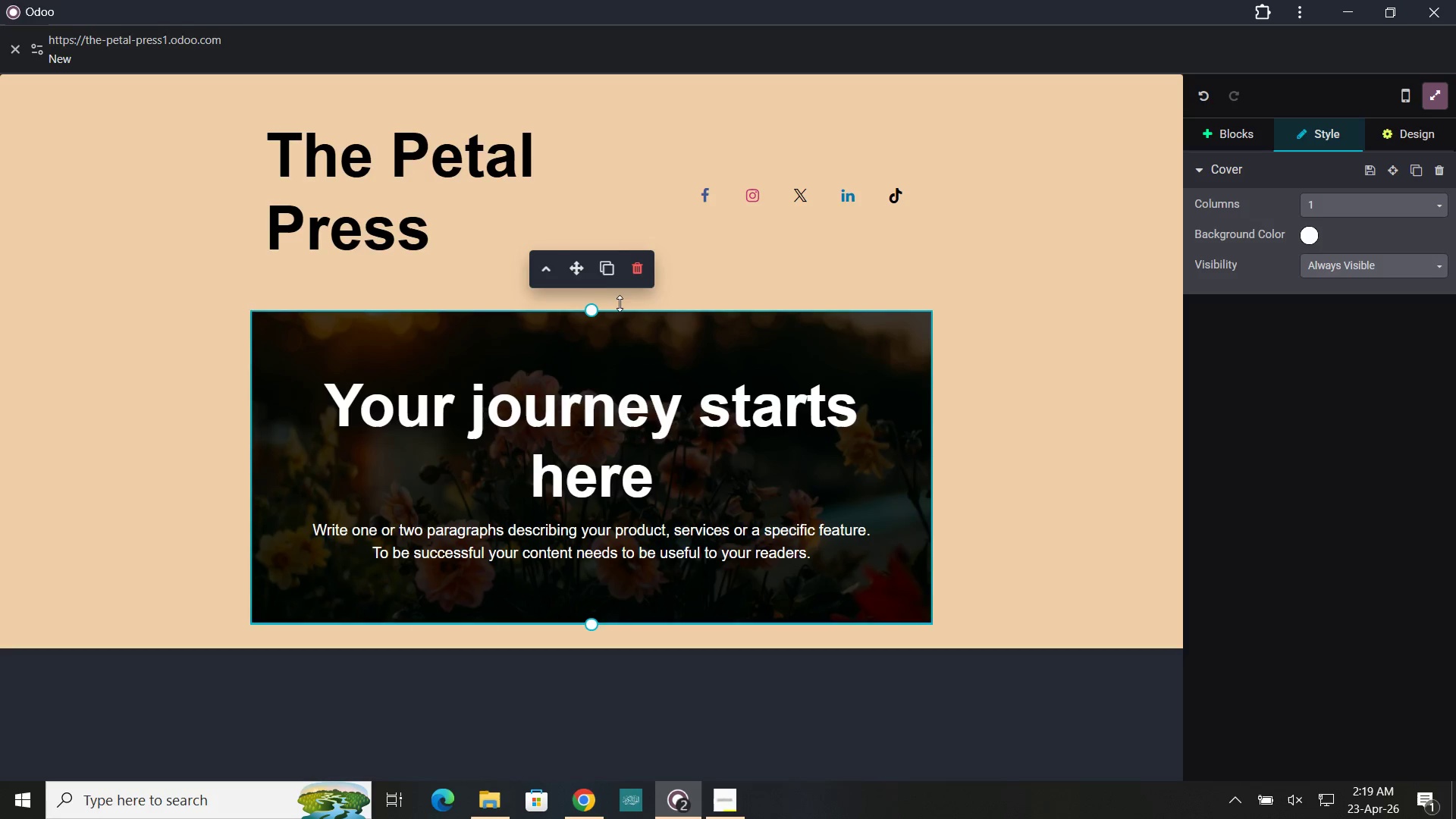 
left_click([573, 266])
 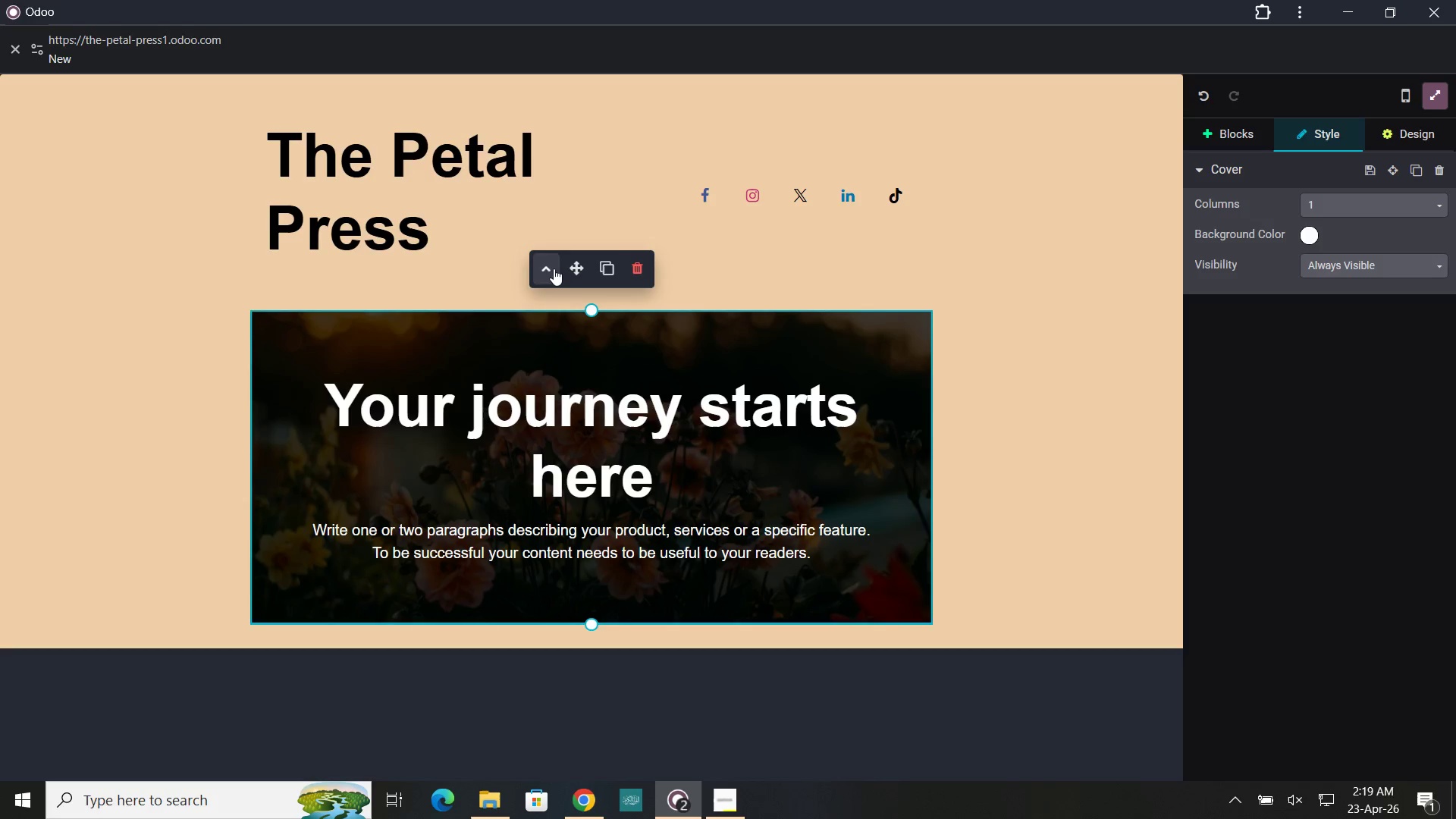 
left_click([552, 268])
 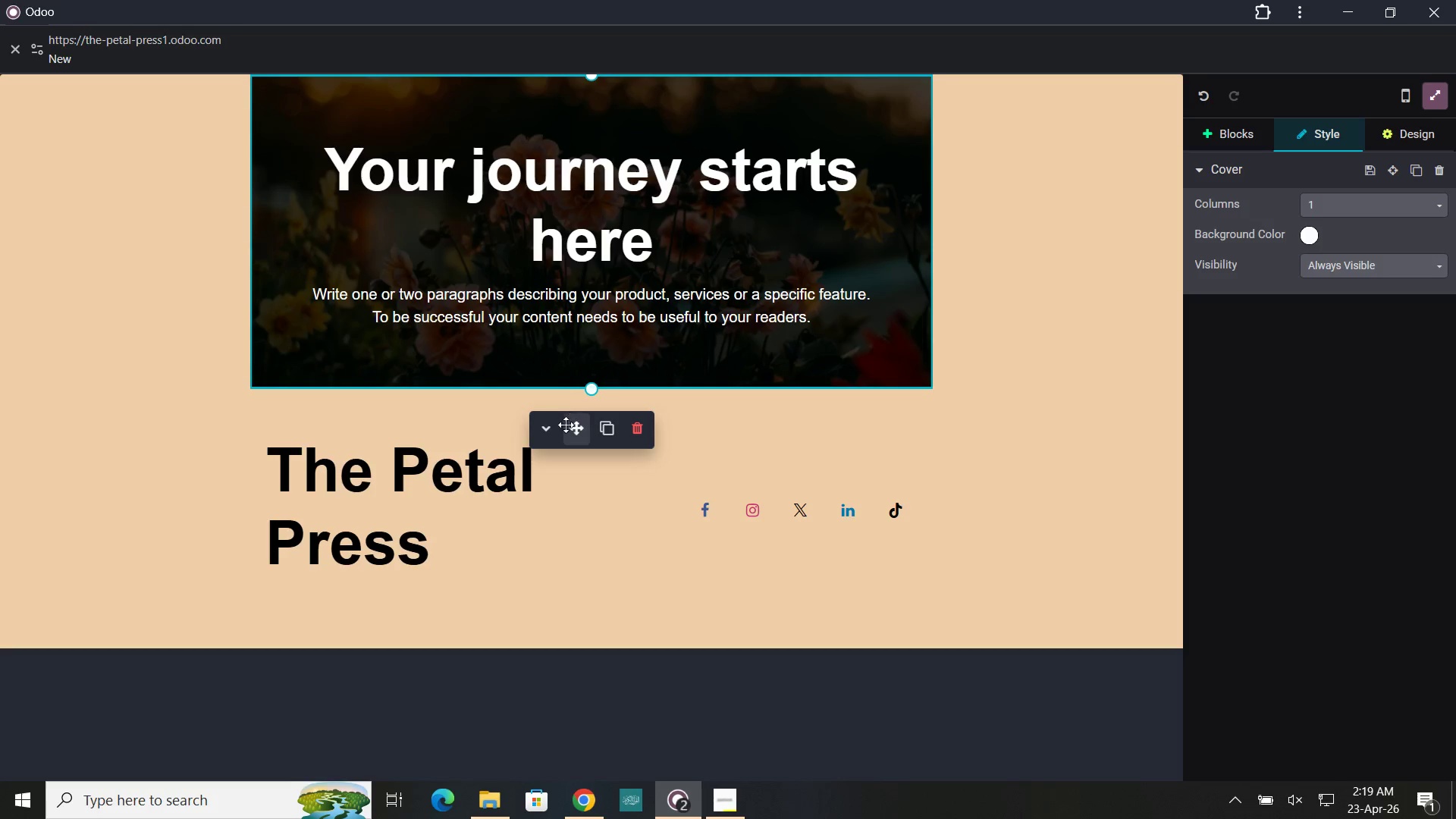 
left_click([549, 425])
 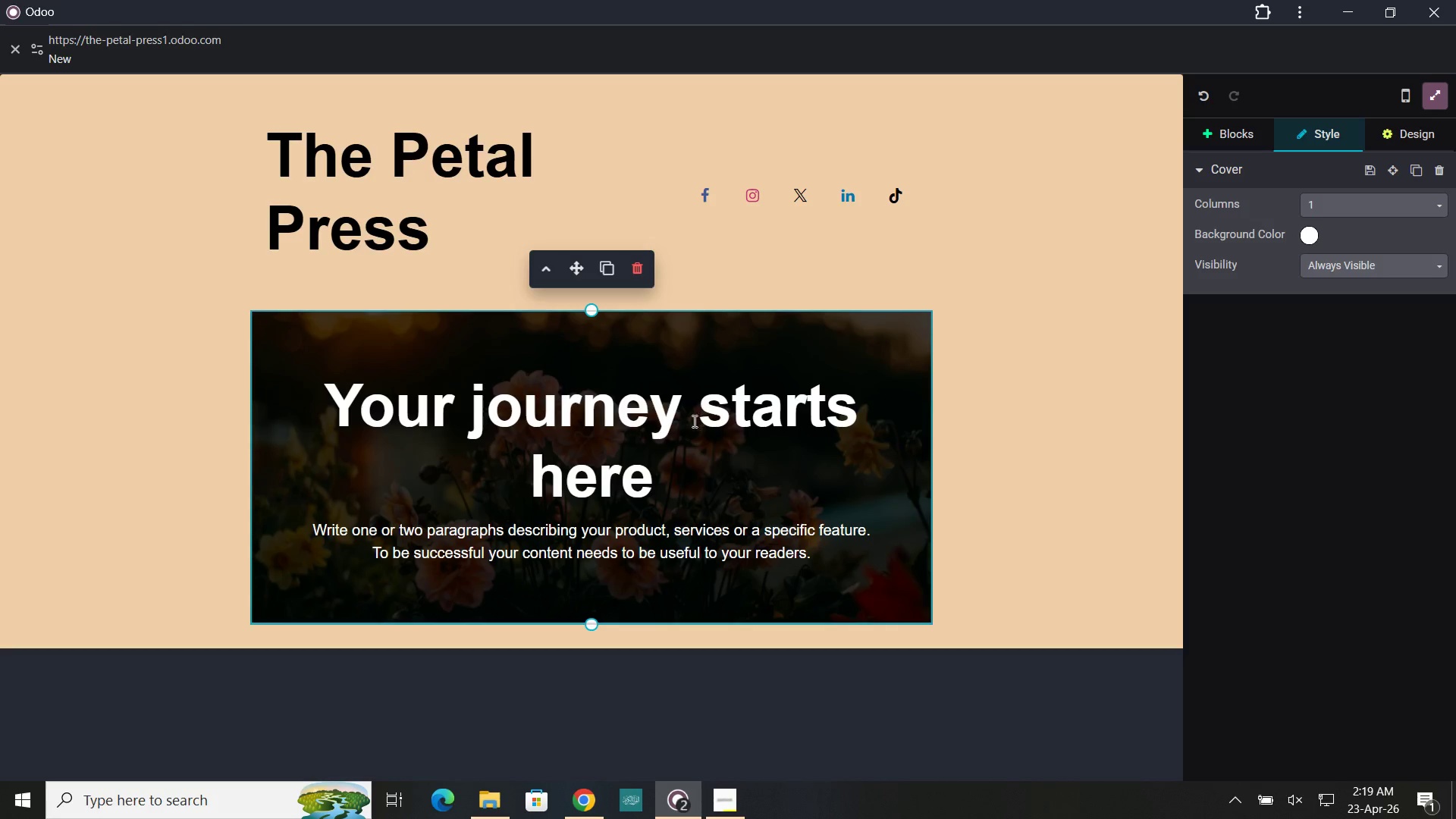 
left_click([693, 422])
 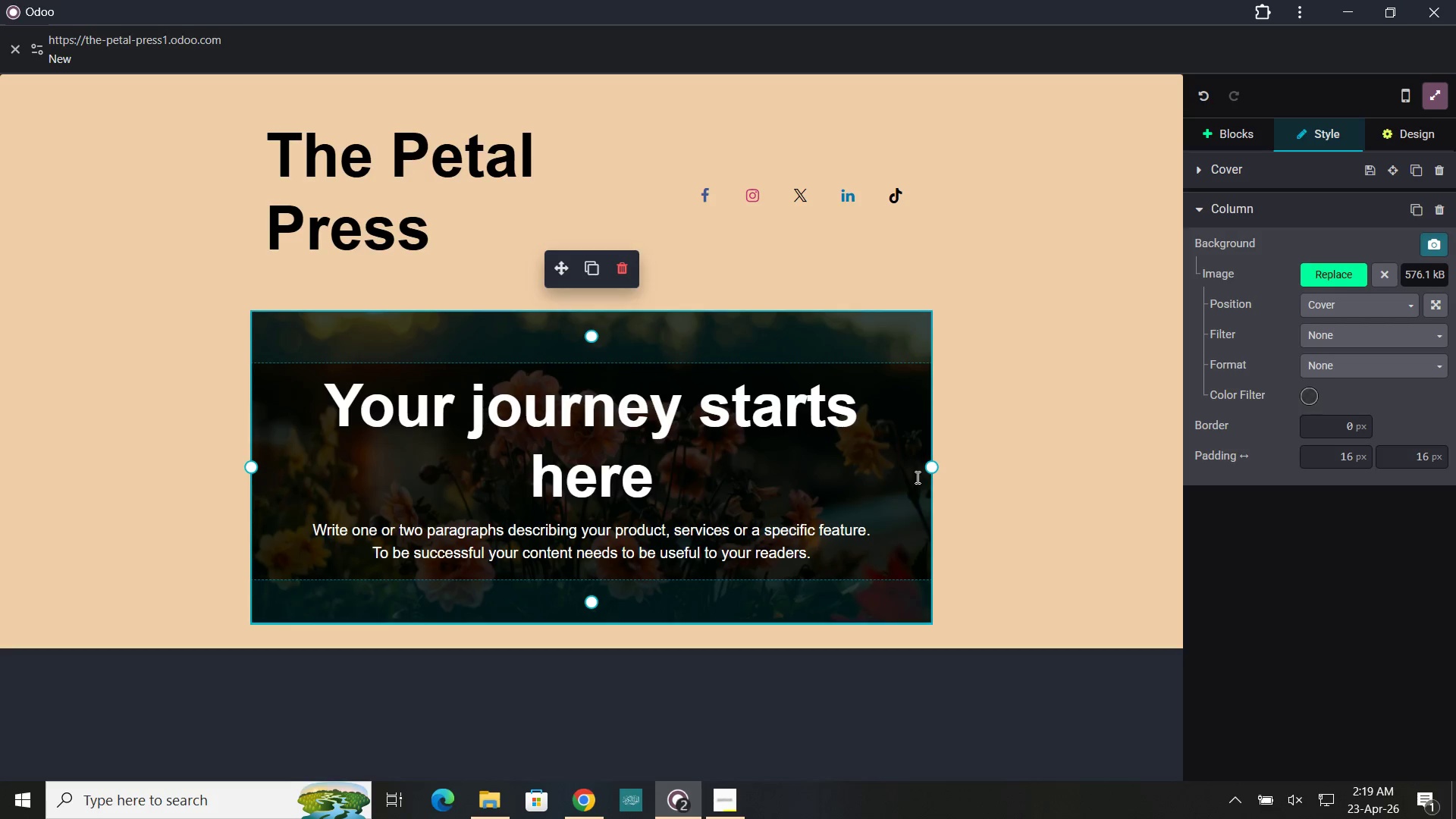 
left_click_drag(start_coordinate=[932, 471], to_coordinate=[1143, 477])
 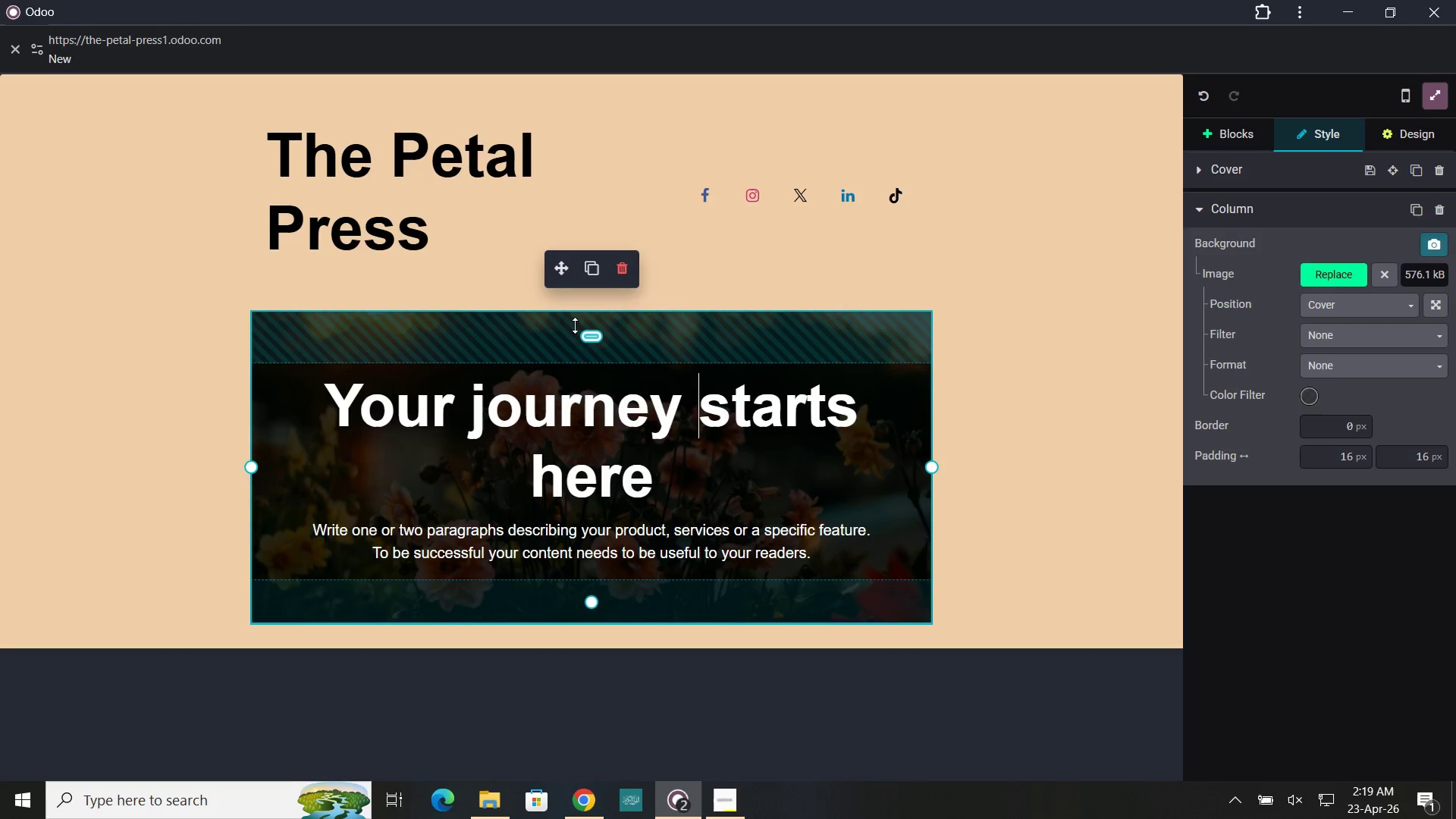 
left_click_drag(start_coordinate=[589, 331], to_coordinate=[592, 322])
 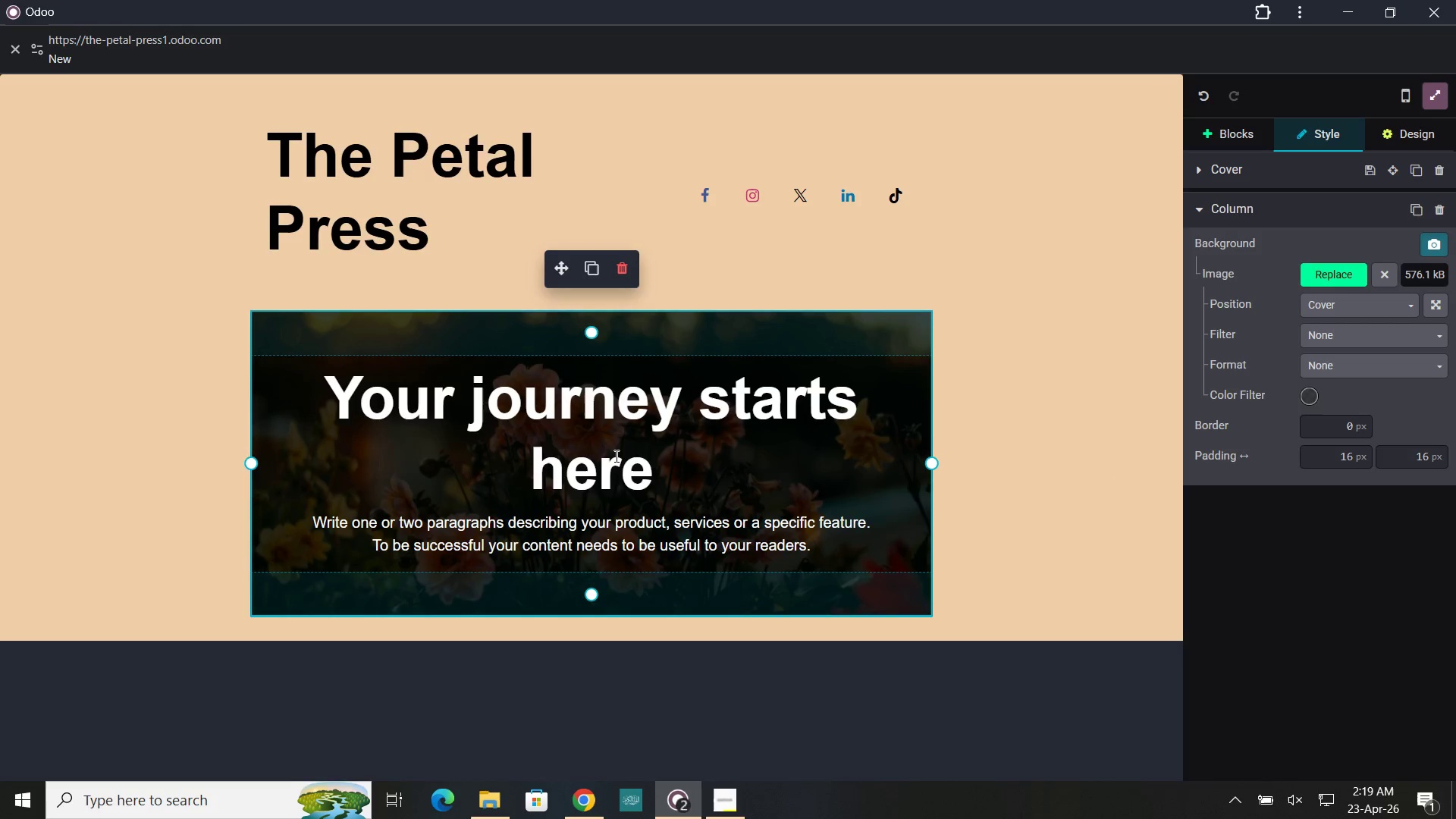 
left_click([615, 457])
 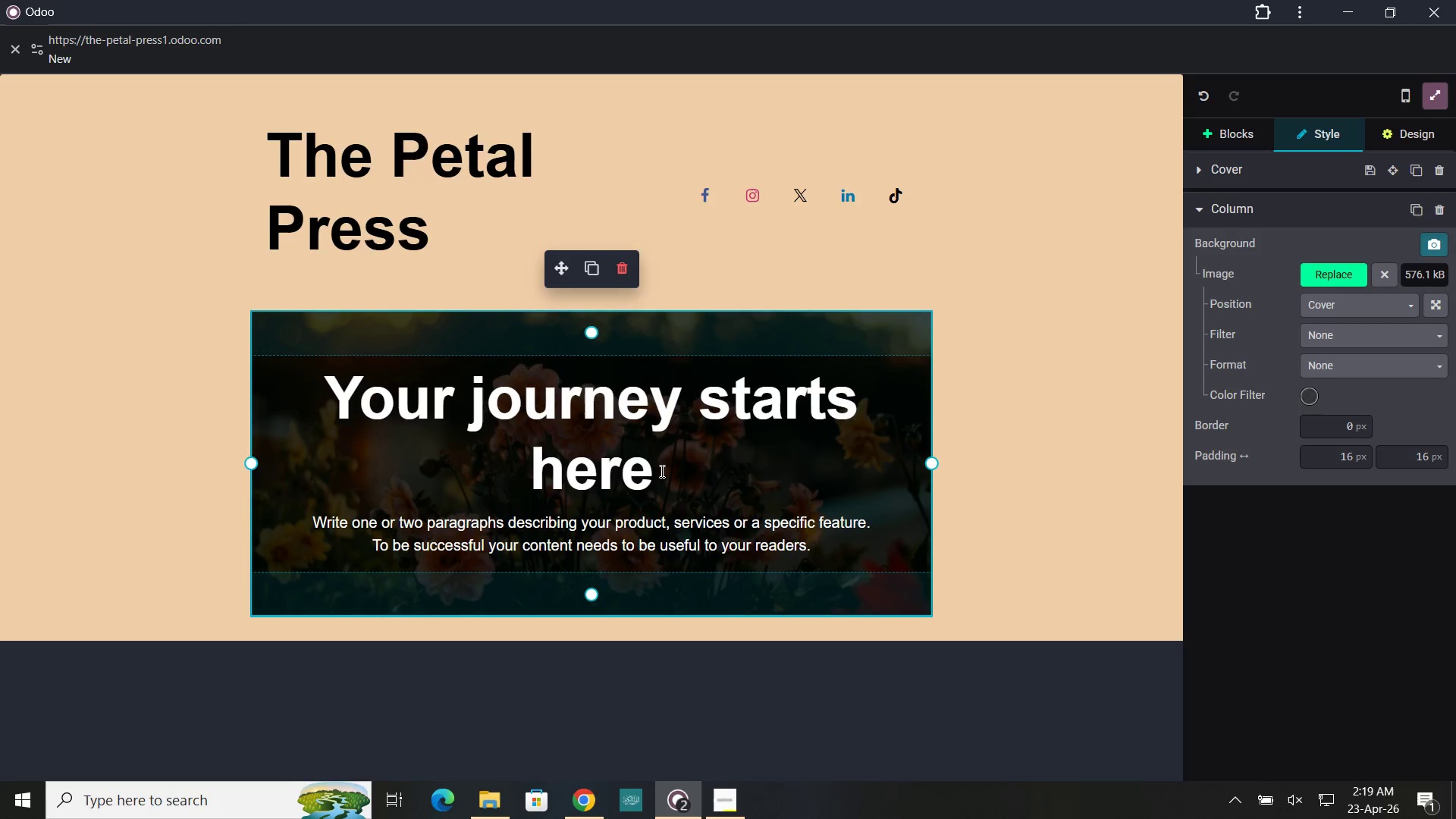 
left_click_drag(start_coordinate=[661, 471], to_coordinate=[337, 409])
 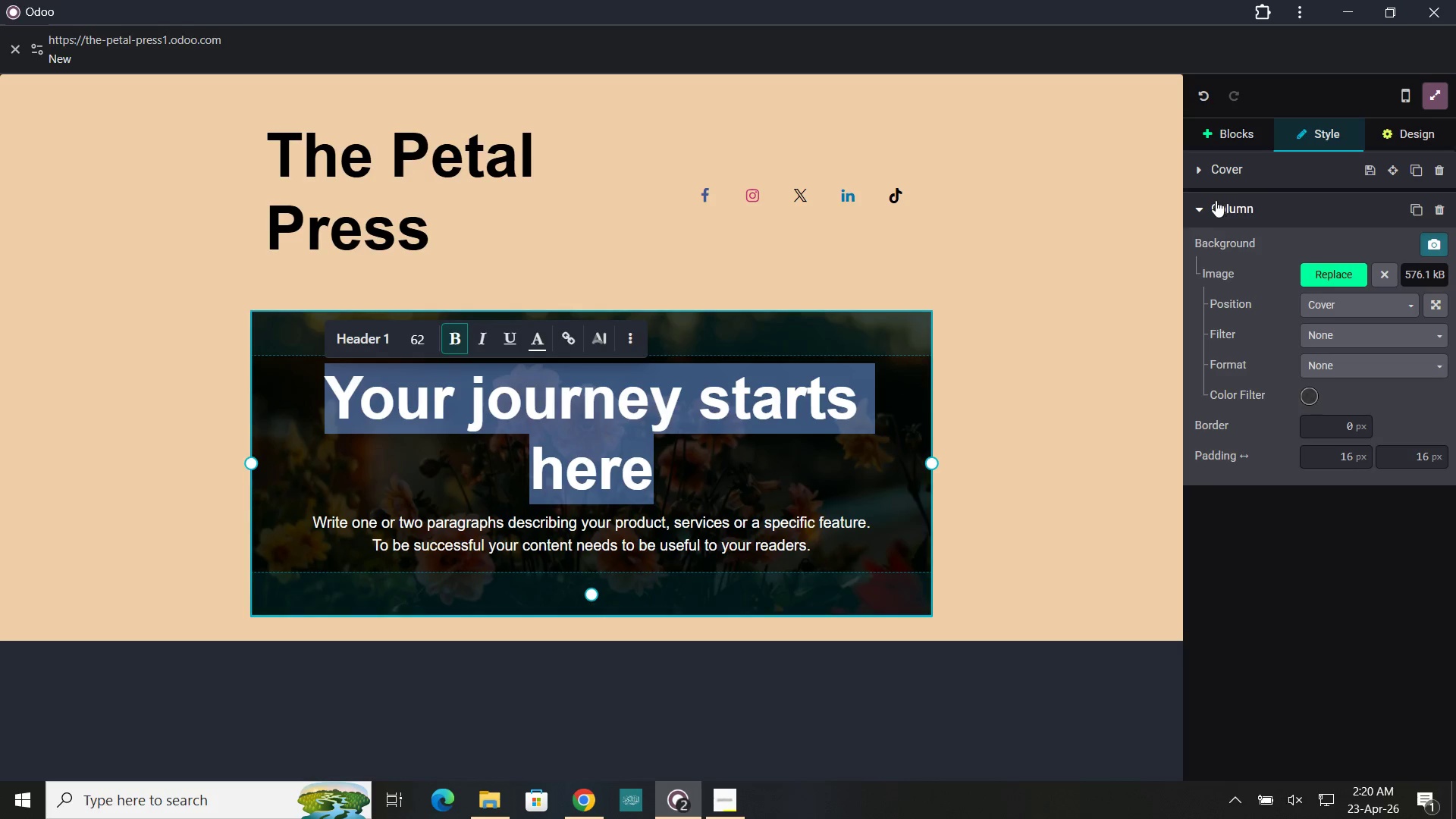 
wait(6.27)
 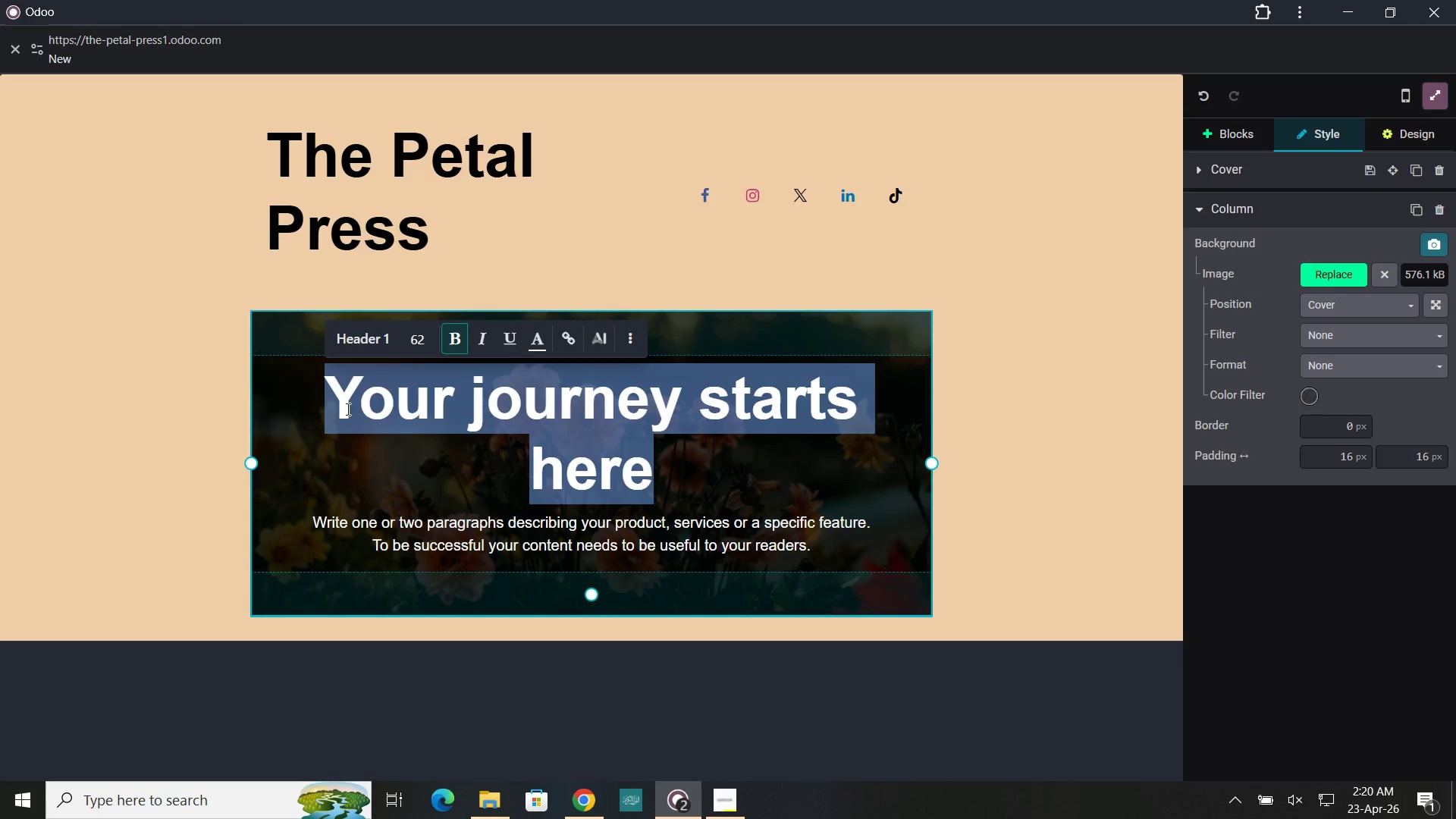 
left_click([1202, 180])
 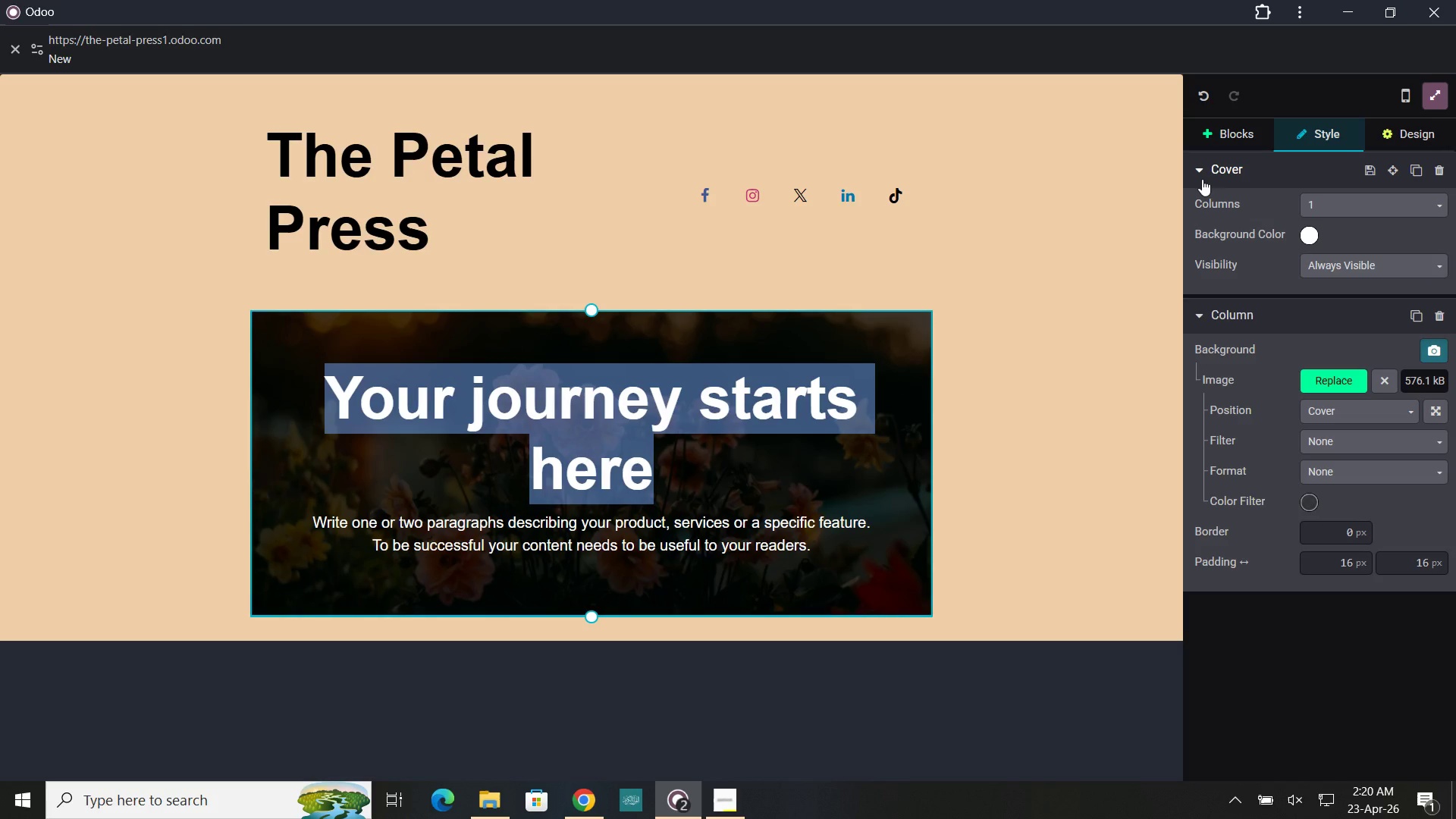 
left_click([1202, 179])
 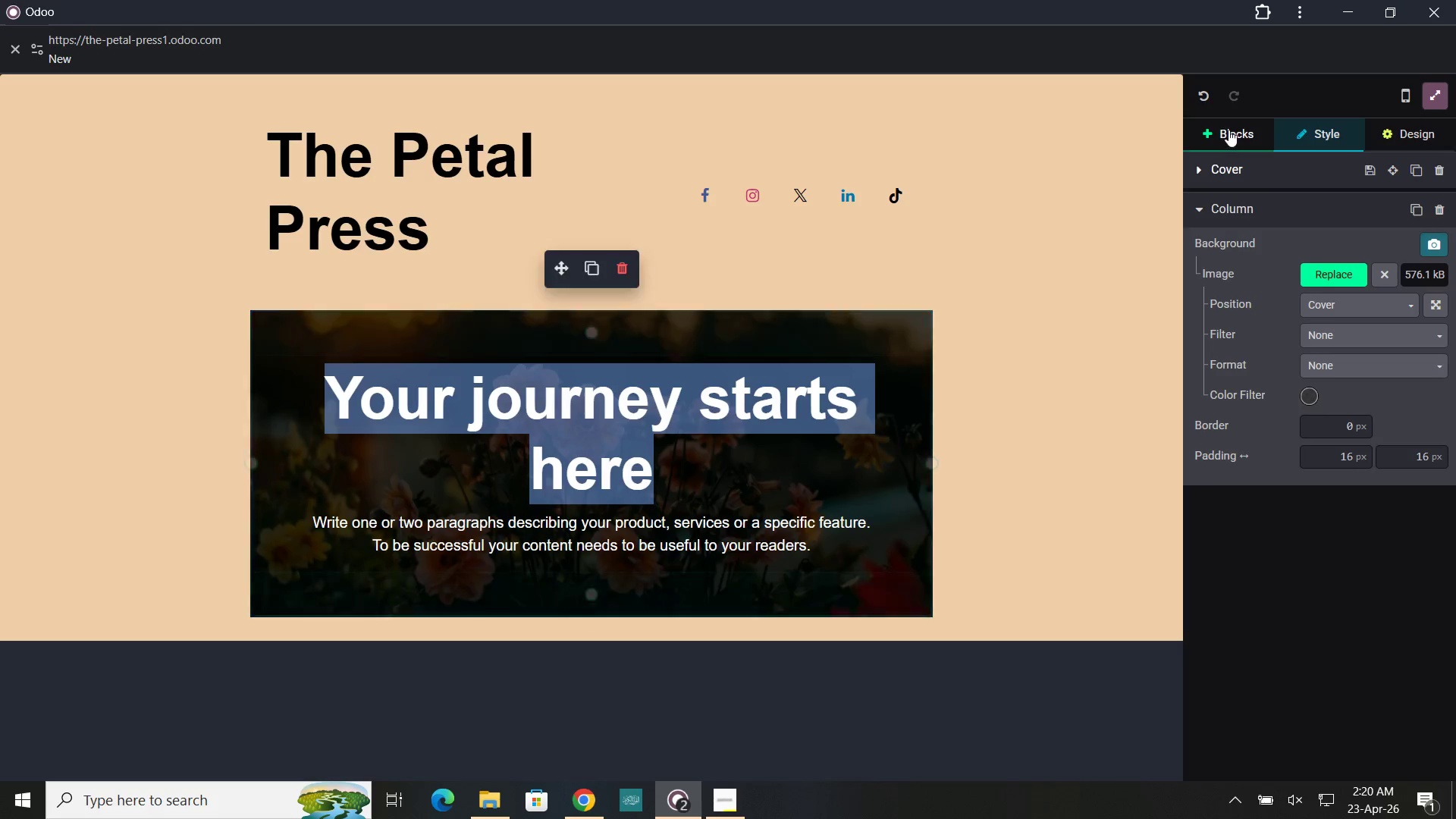 
left_click([1228, 130])
 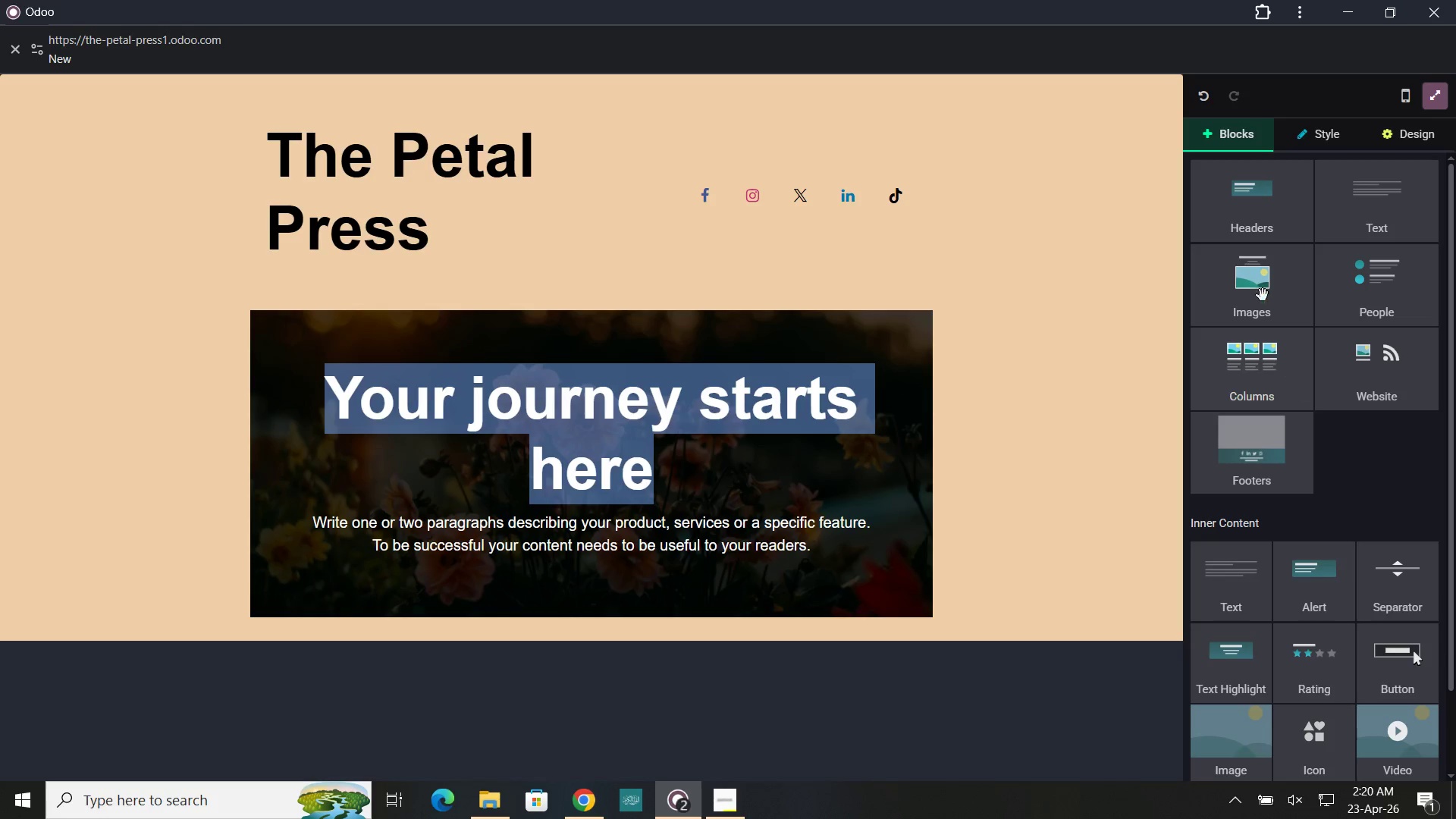 
left_click_drag(start_coordinate=[1260, 285], to_coordinate=[667, 259])
 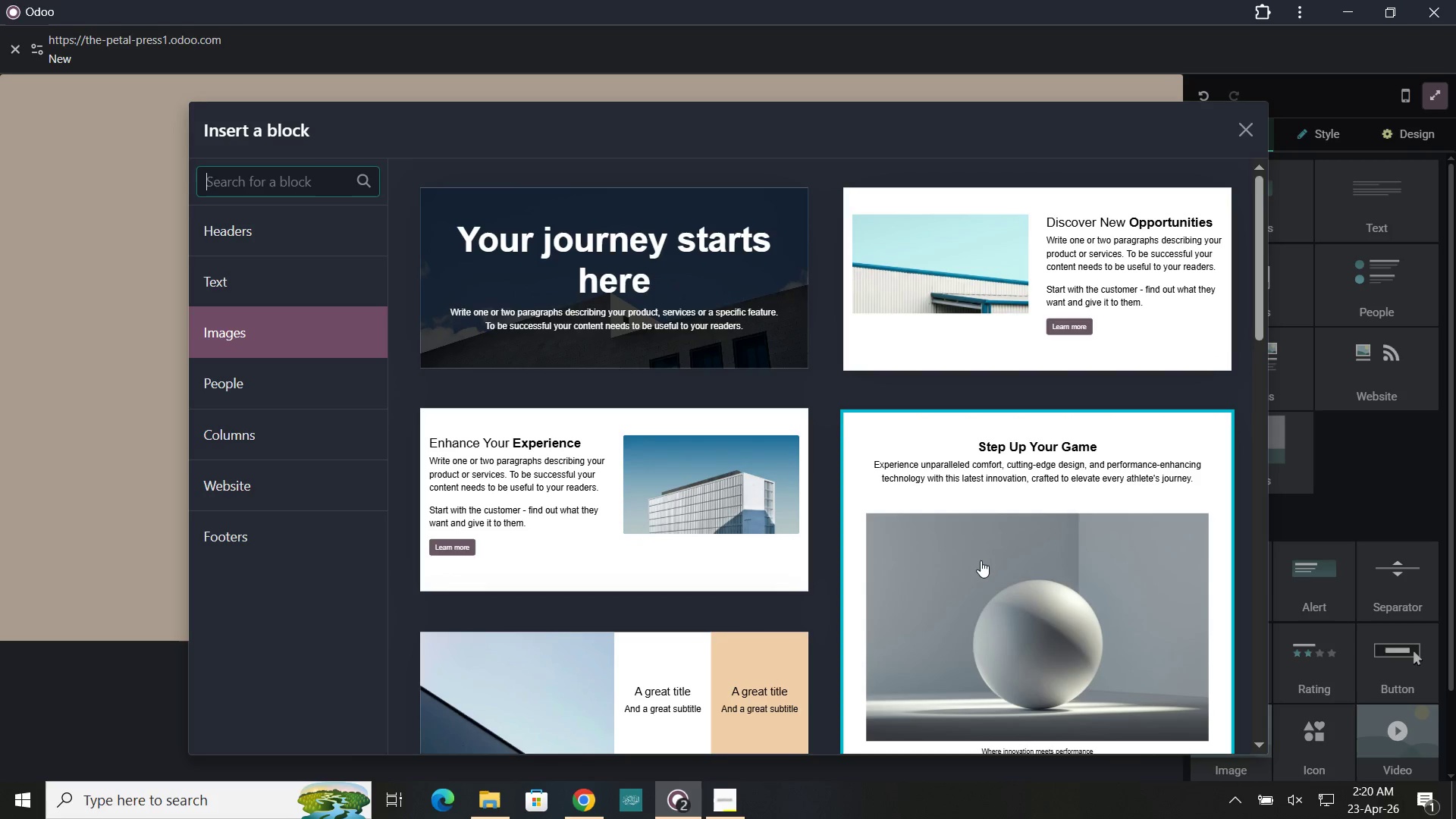 
scroll: coordinate [981, 560], scroll_direction: down, amount: 6.0
 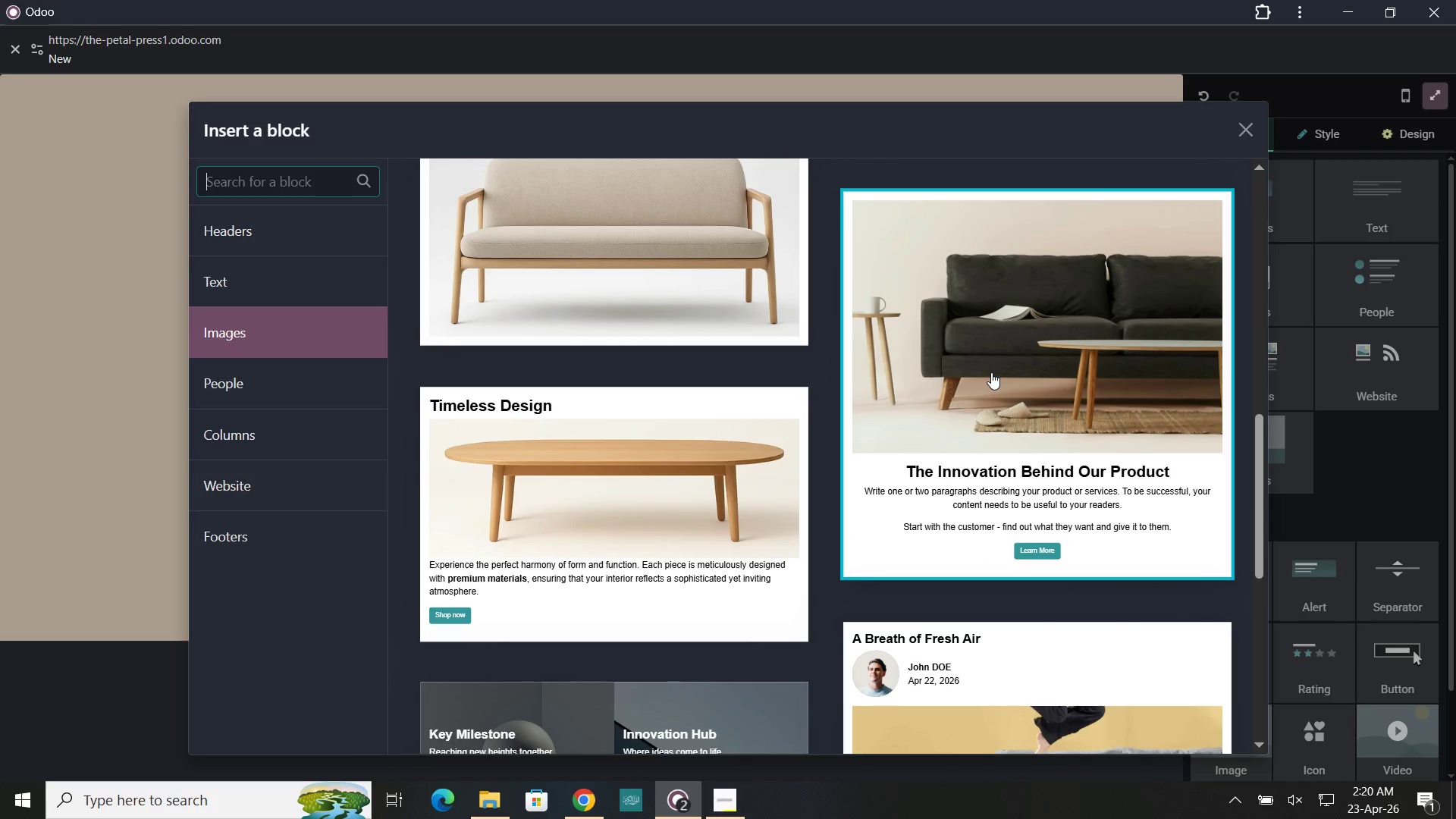 
left_click([991, 372])
 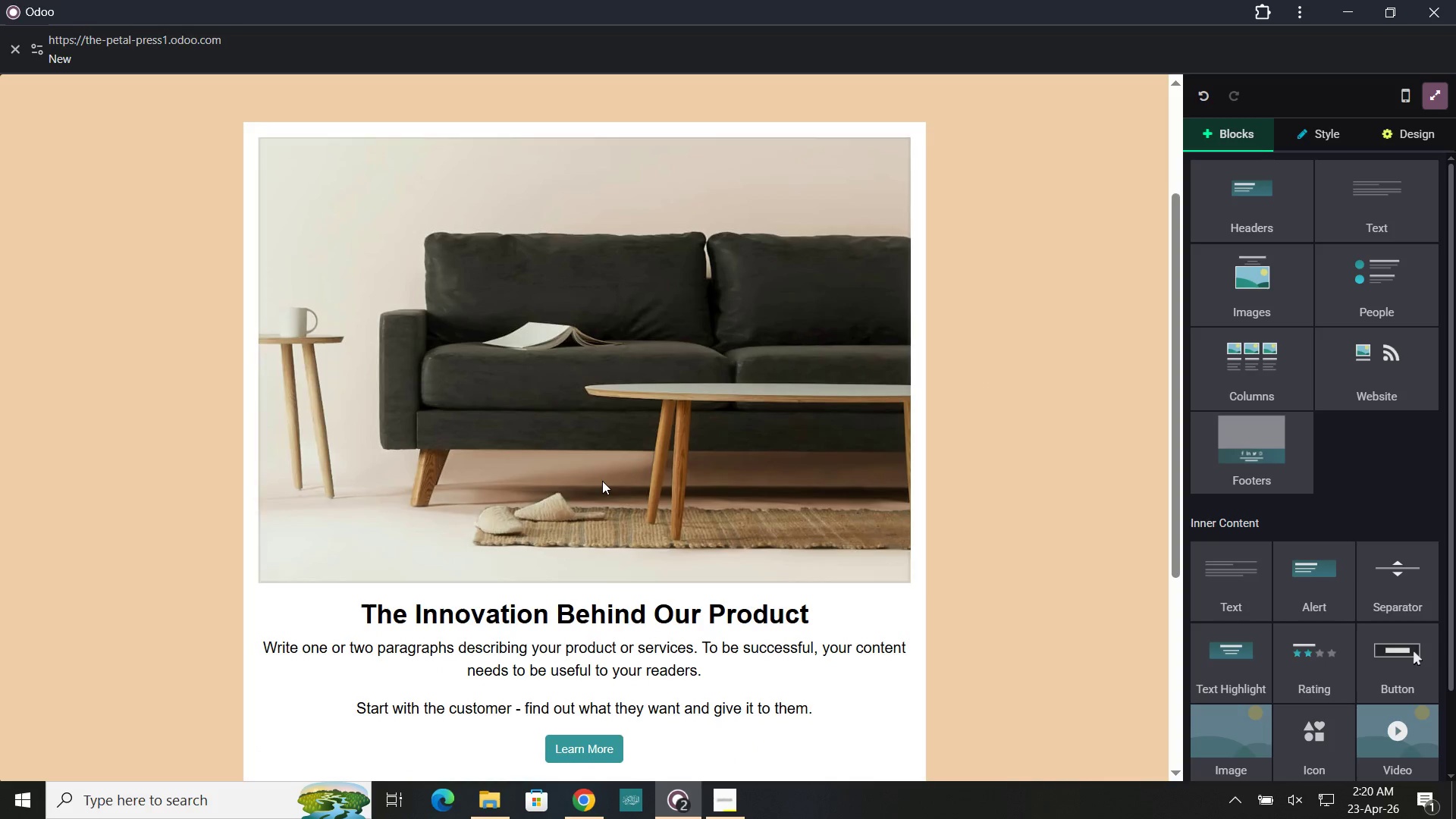 
scroll: coordinate [602, 481], scroll_direction: down, amount: 3.0
 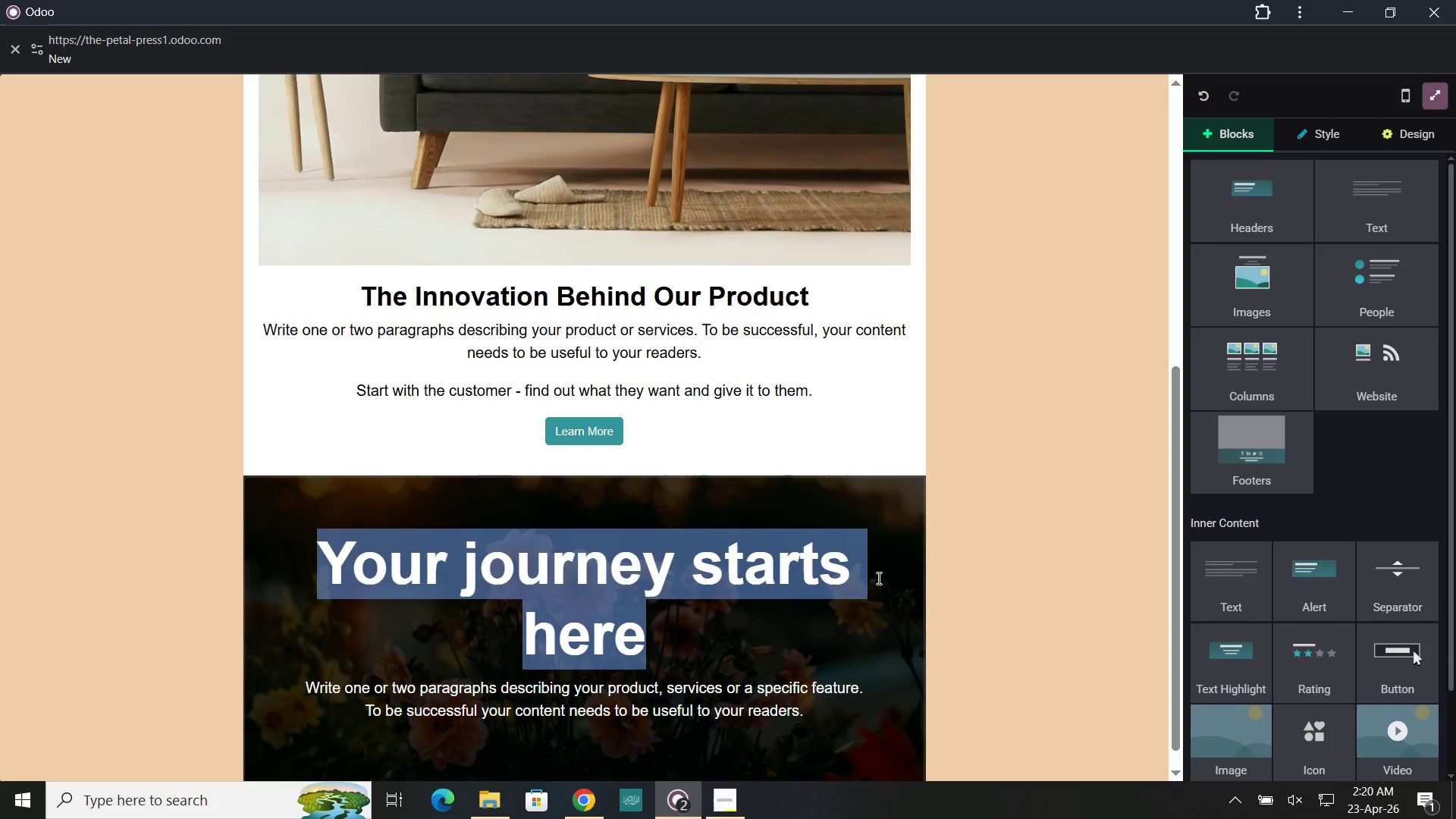 
left_click([879, 578])
 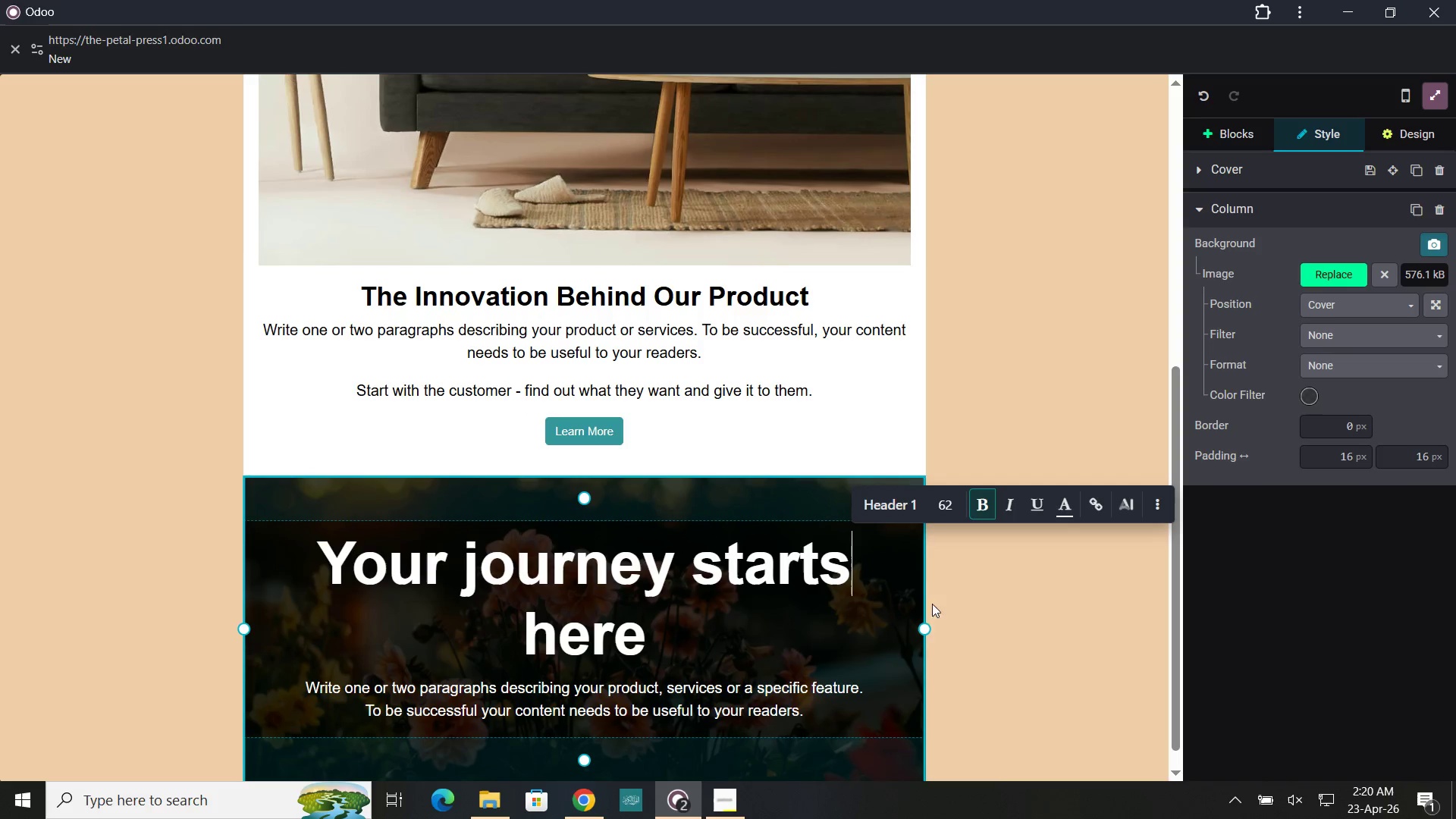 
key(Delete)
 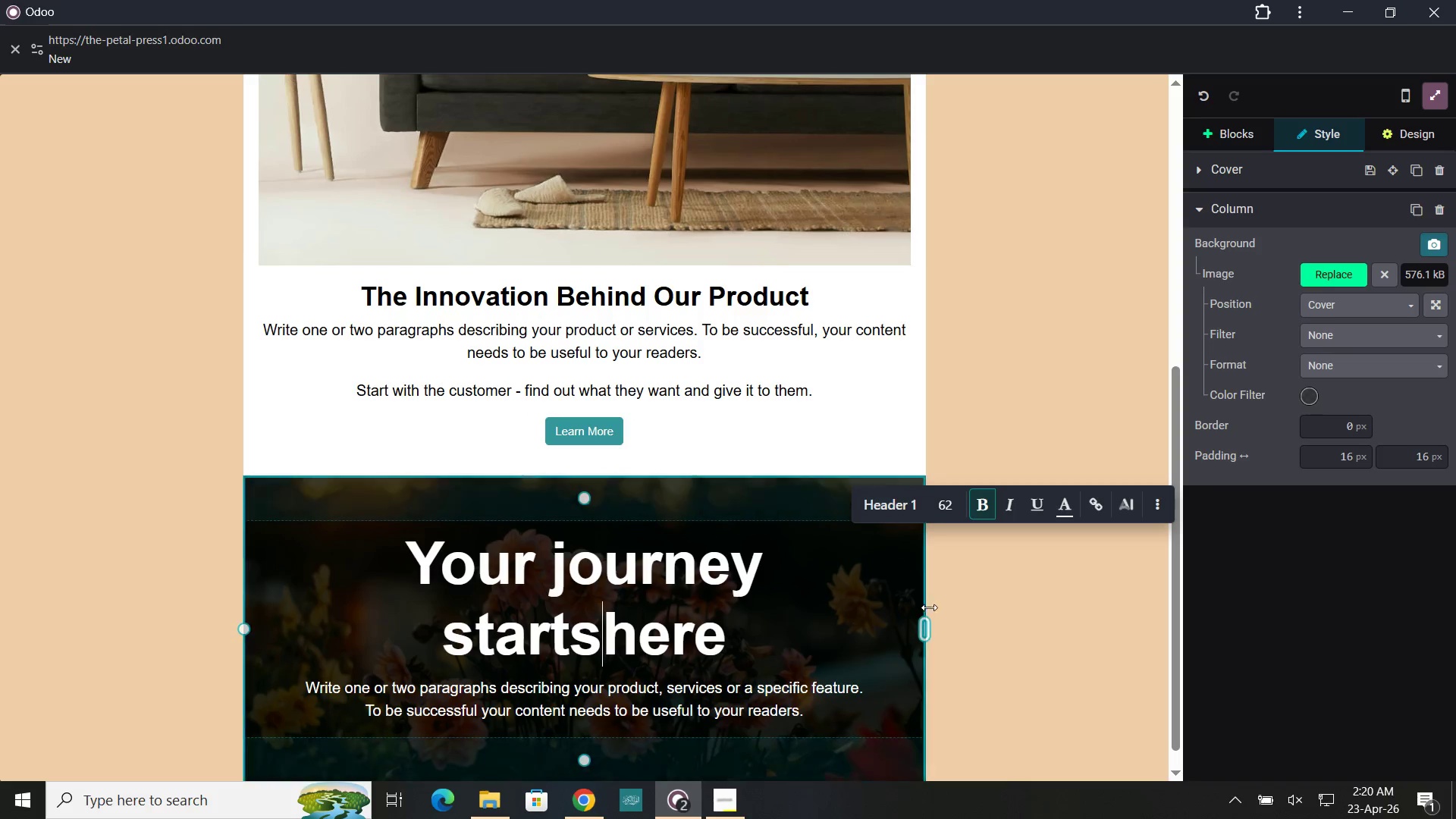 
left_click([930, 607])
 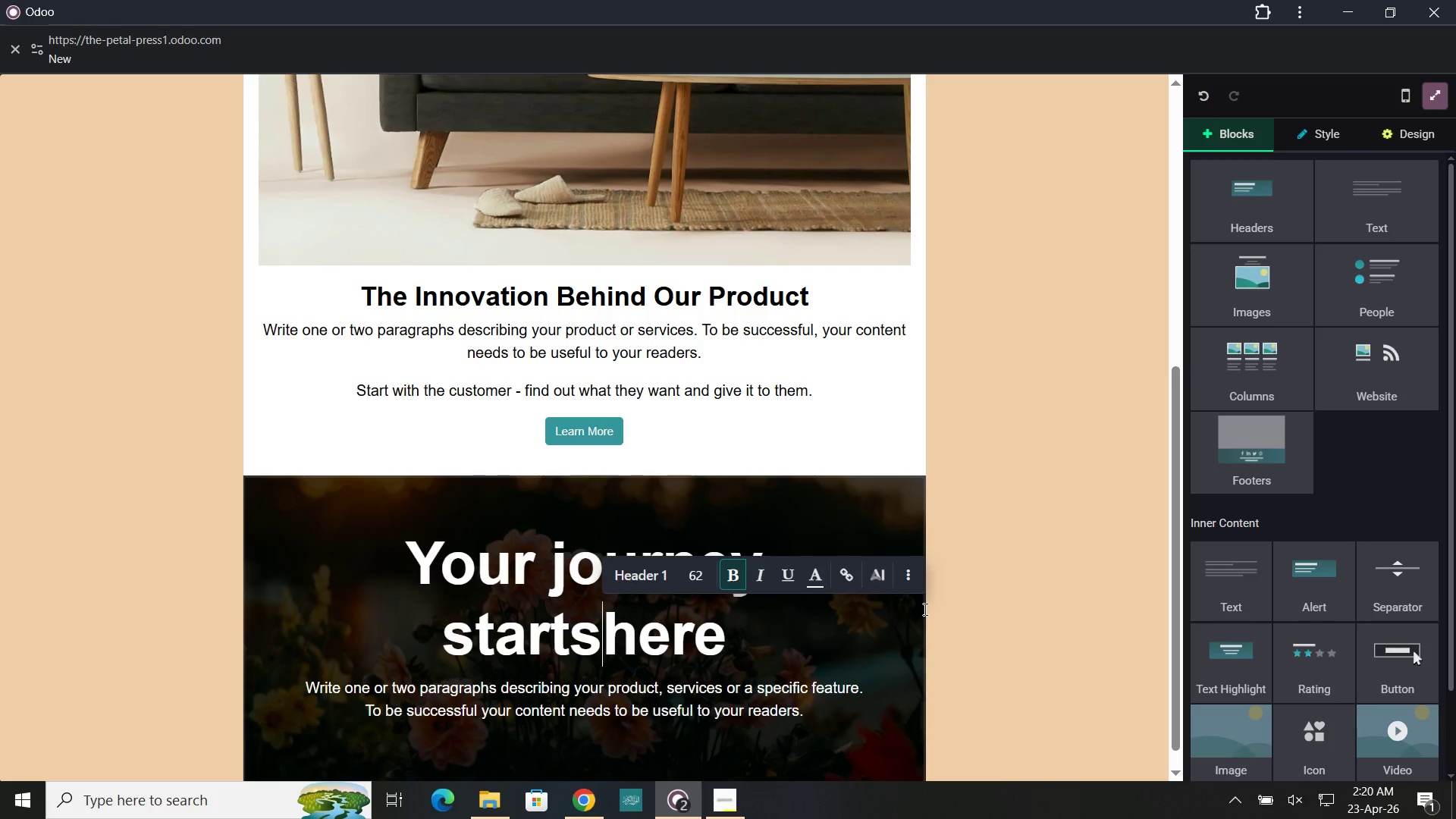 
left_click([924, 609])
 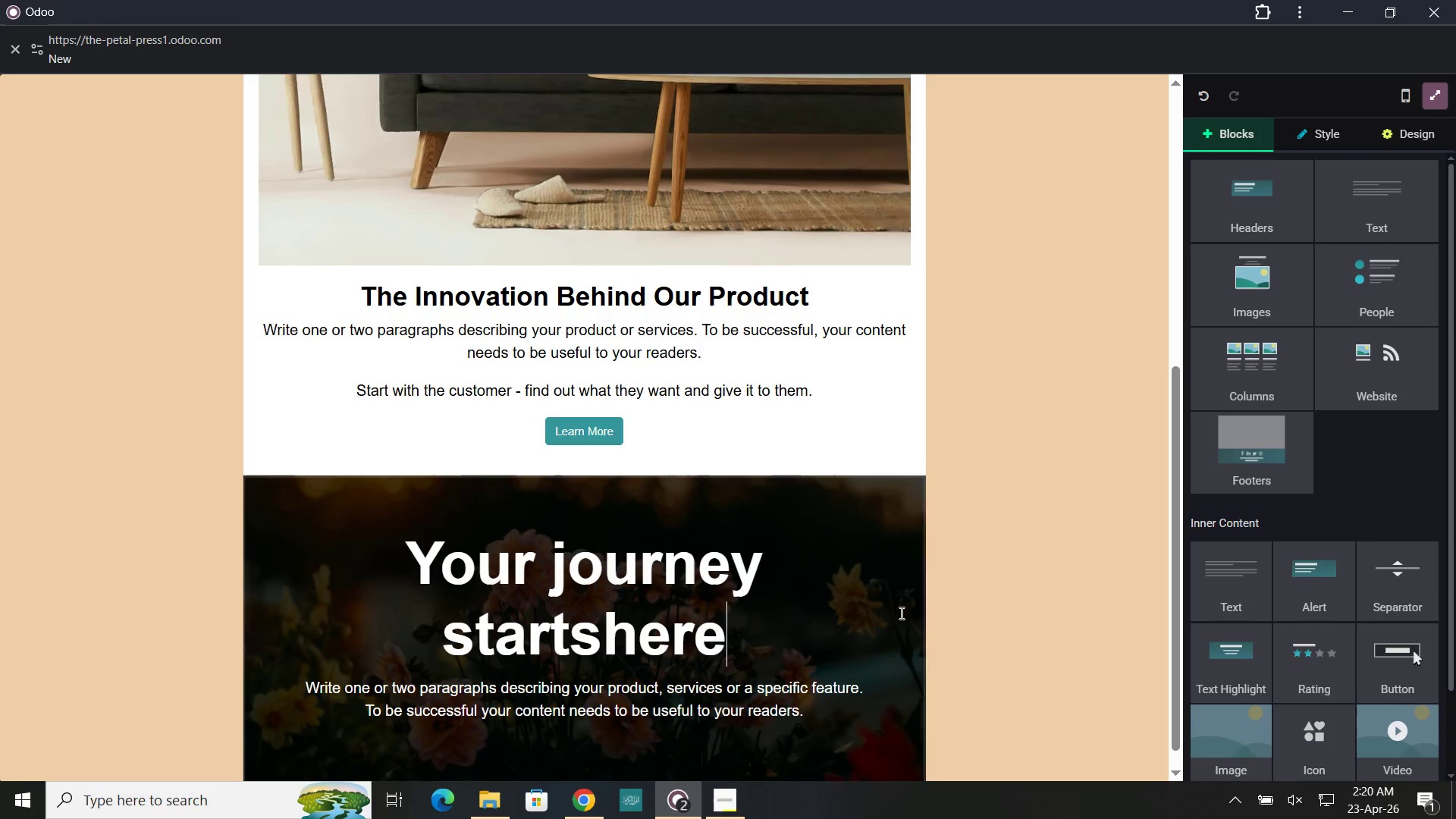 
left_click([900, 613])
 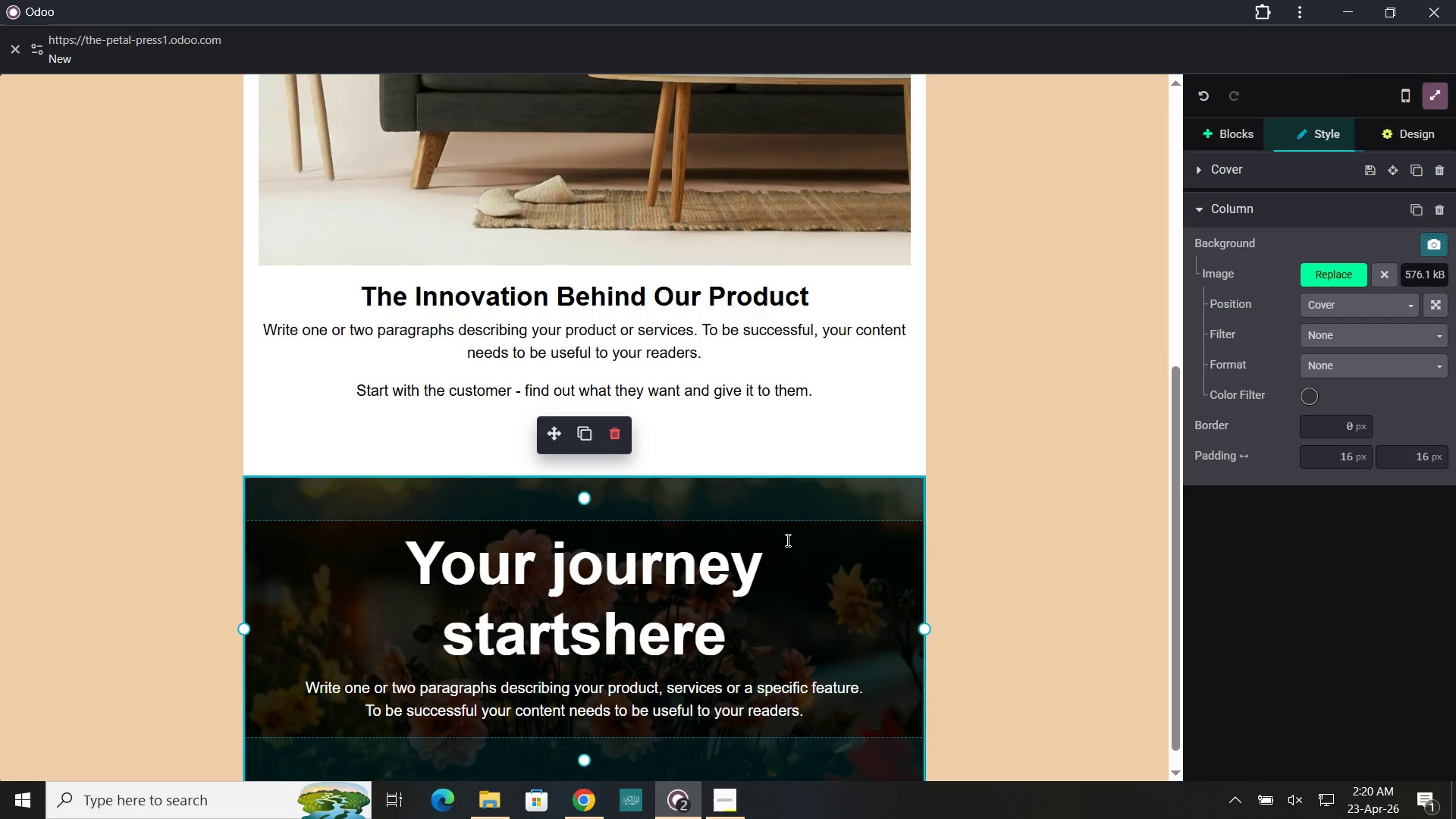 
key(Delete)
 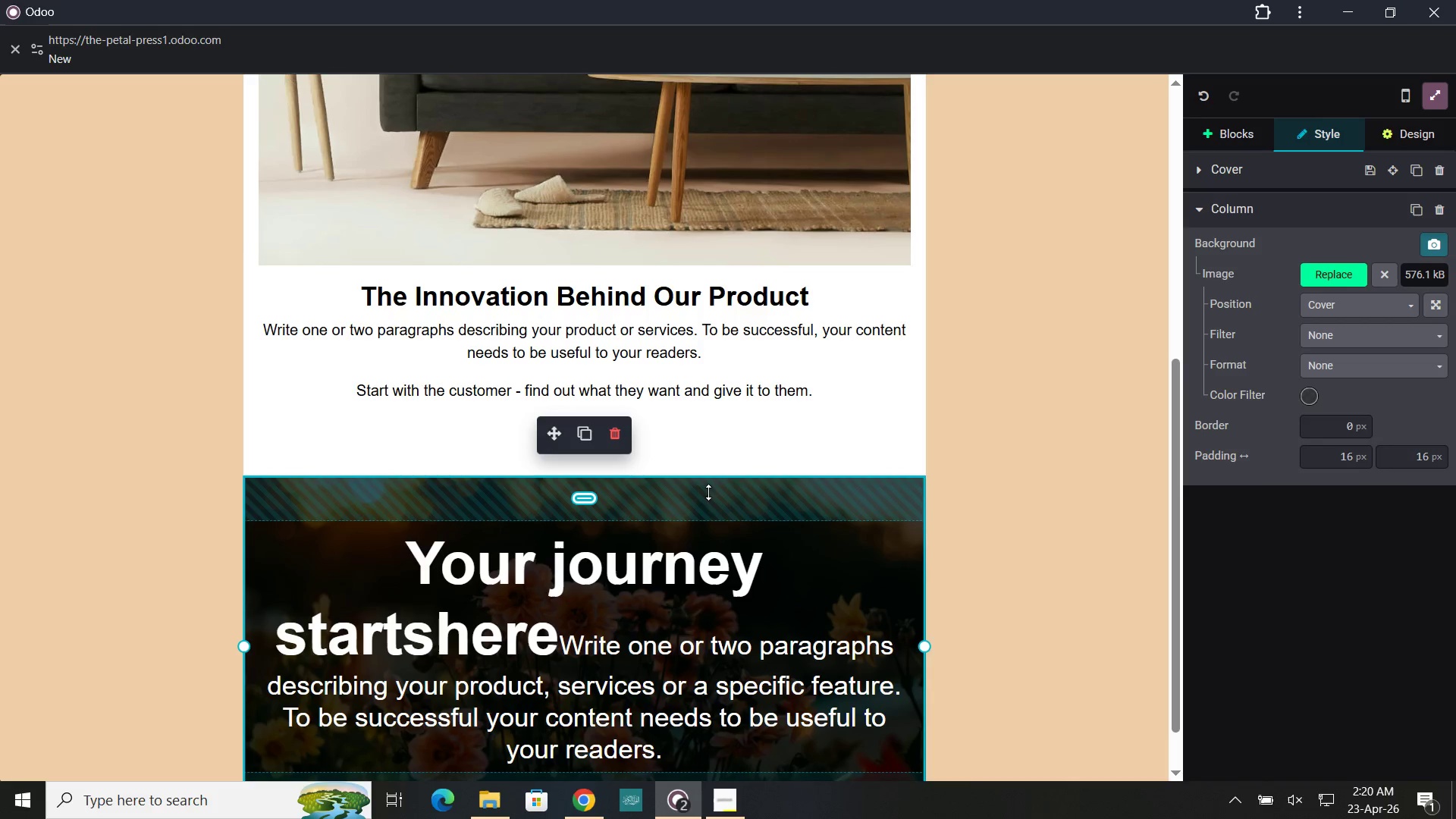 
left_click([707, 485])
 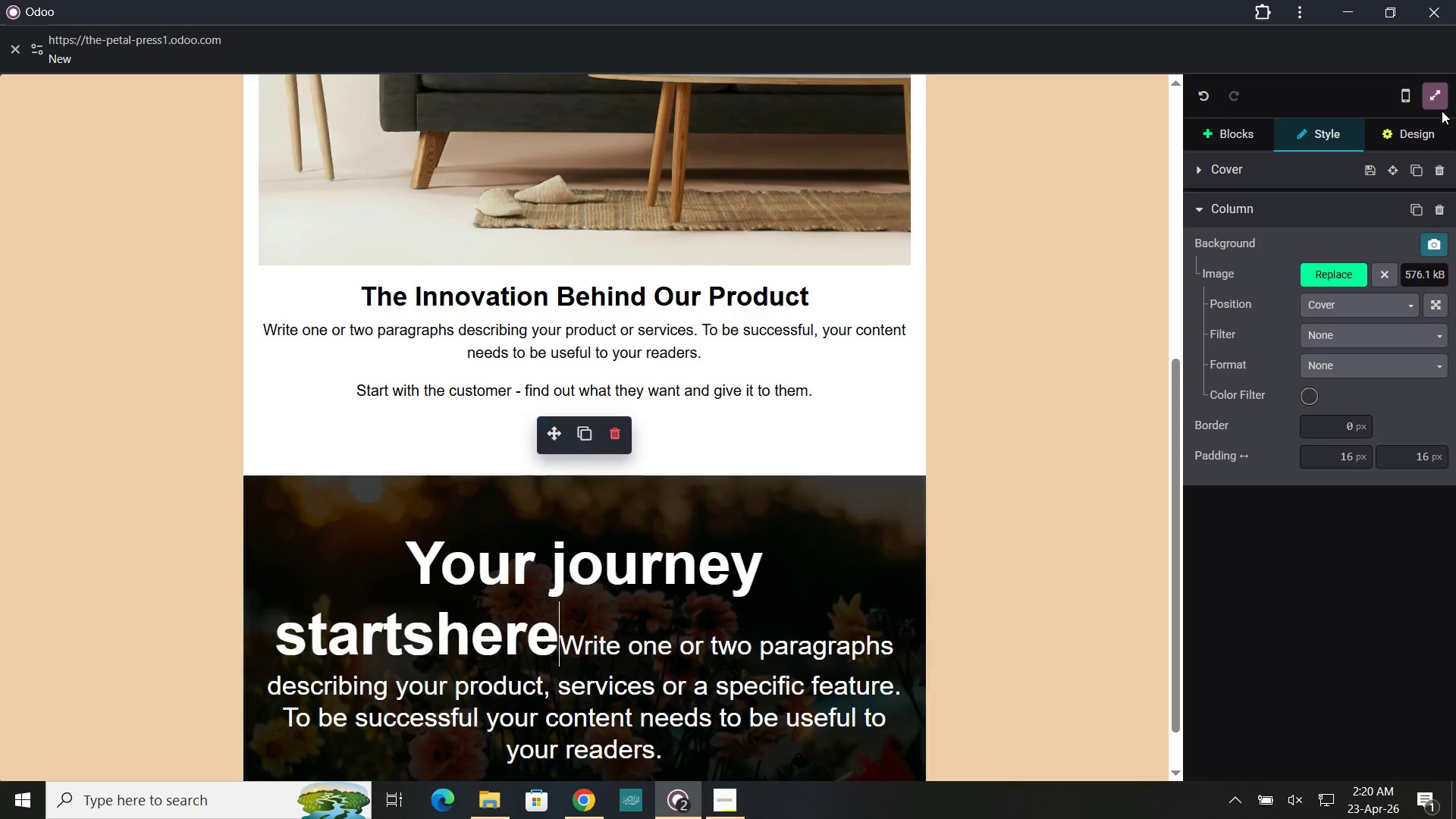 
left_click([1403, 131])
 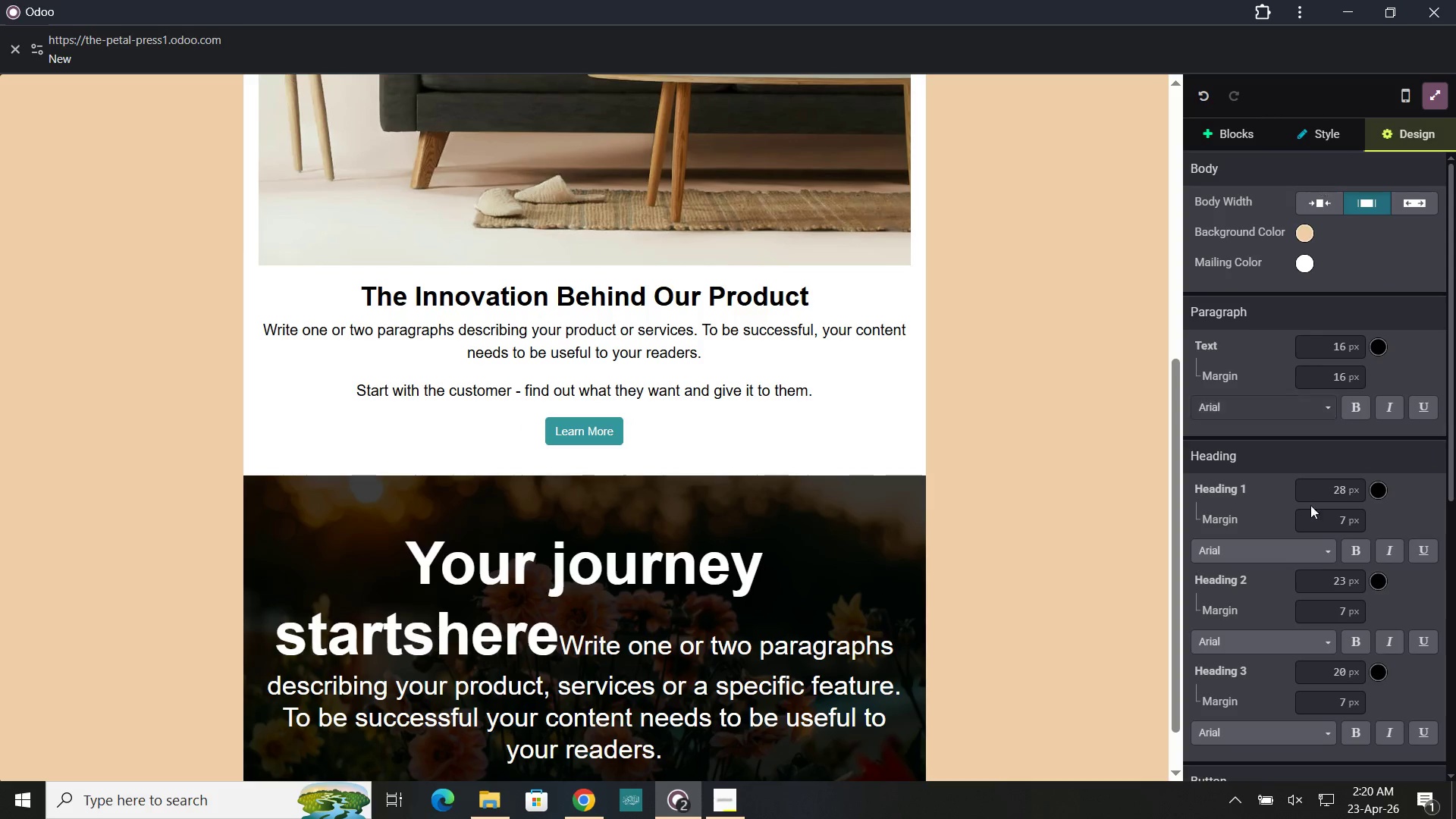 
scroll: coordinate [1322, 563], scroll_direction: down, amount: 8.0
 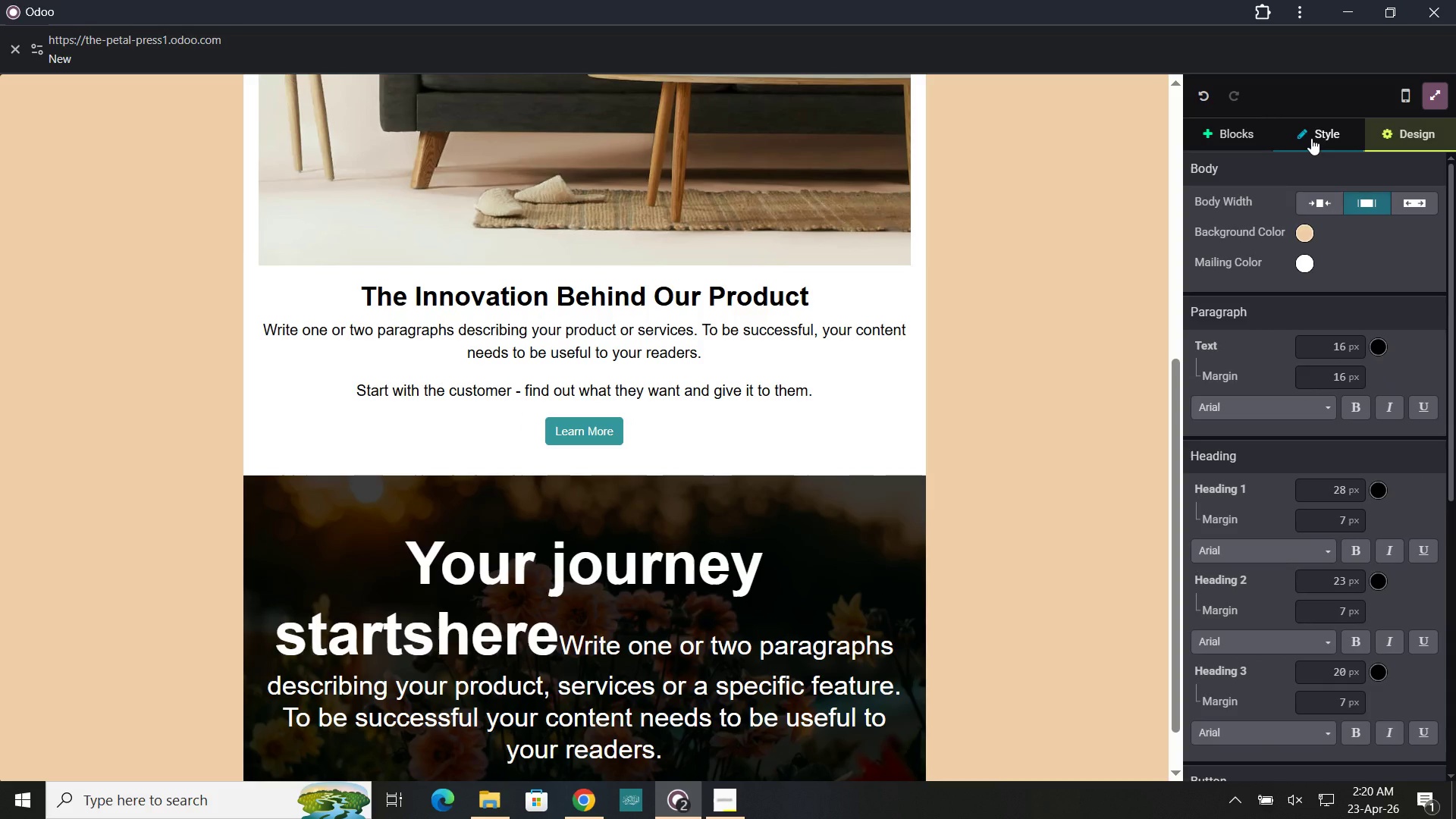 
left_click([1311, 138])
 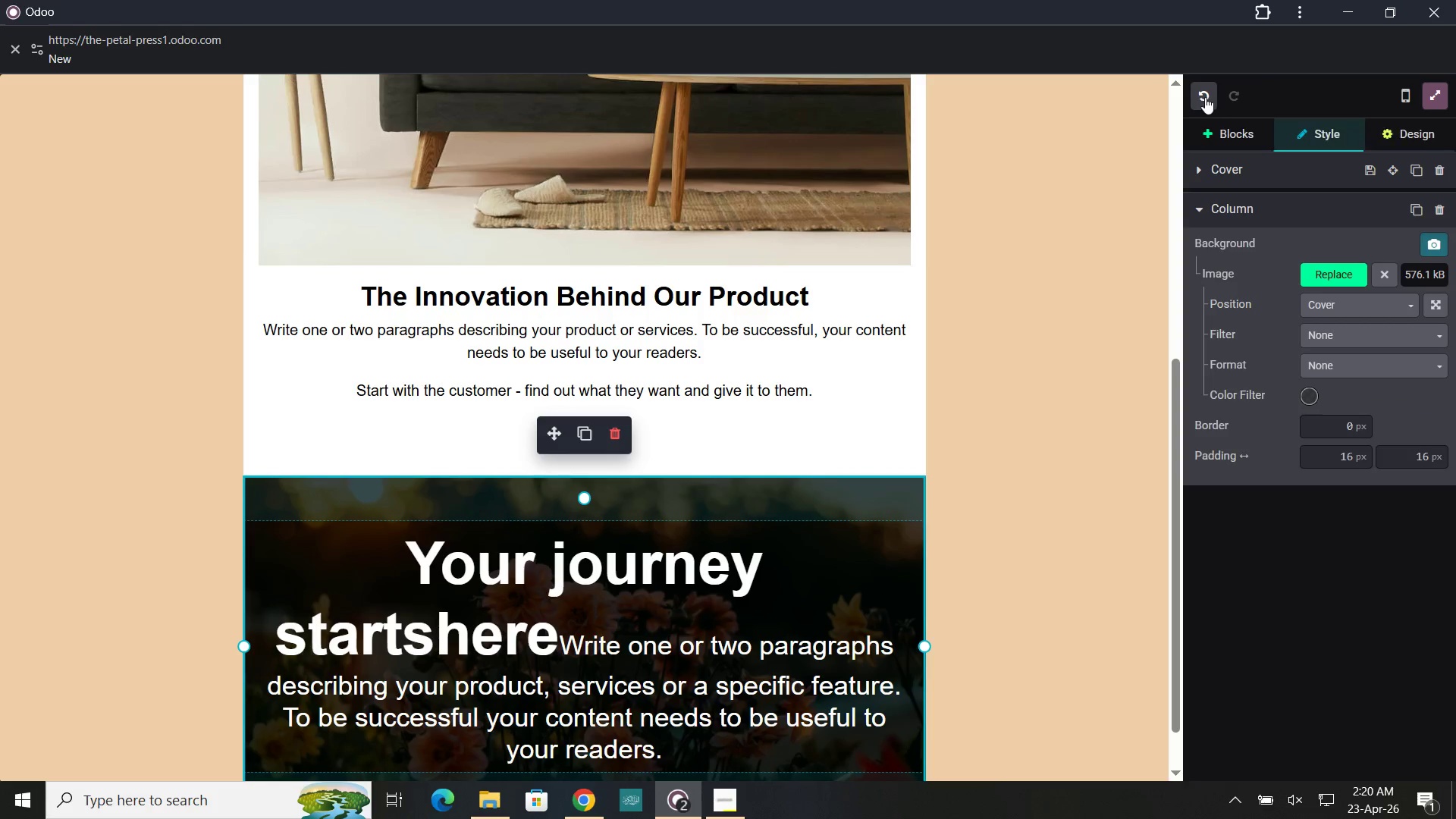 
left_click([1205, 96])
 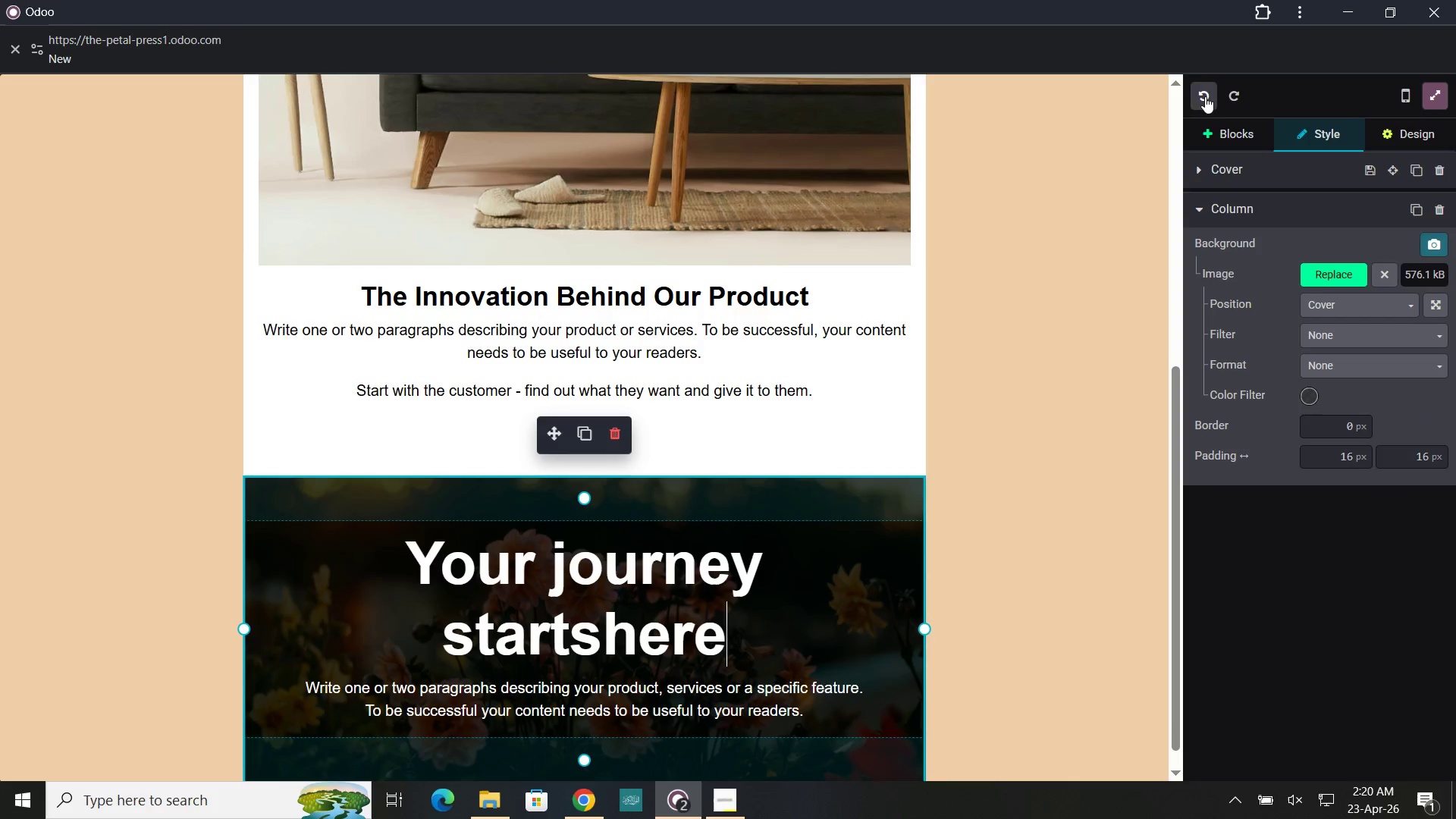 
left_click([1205, 96])
 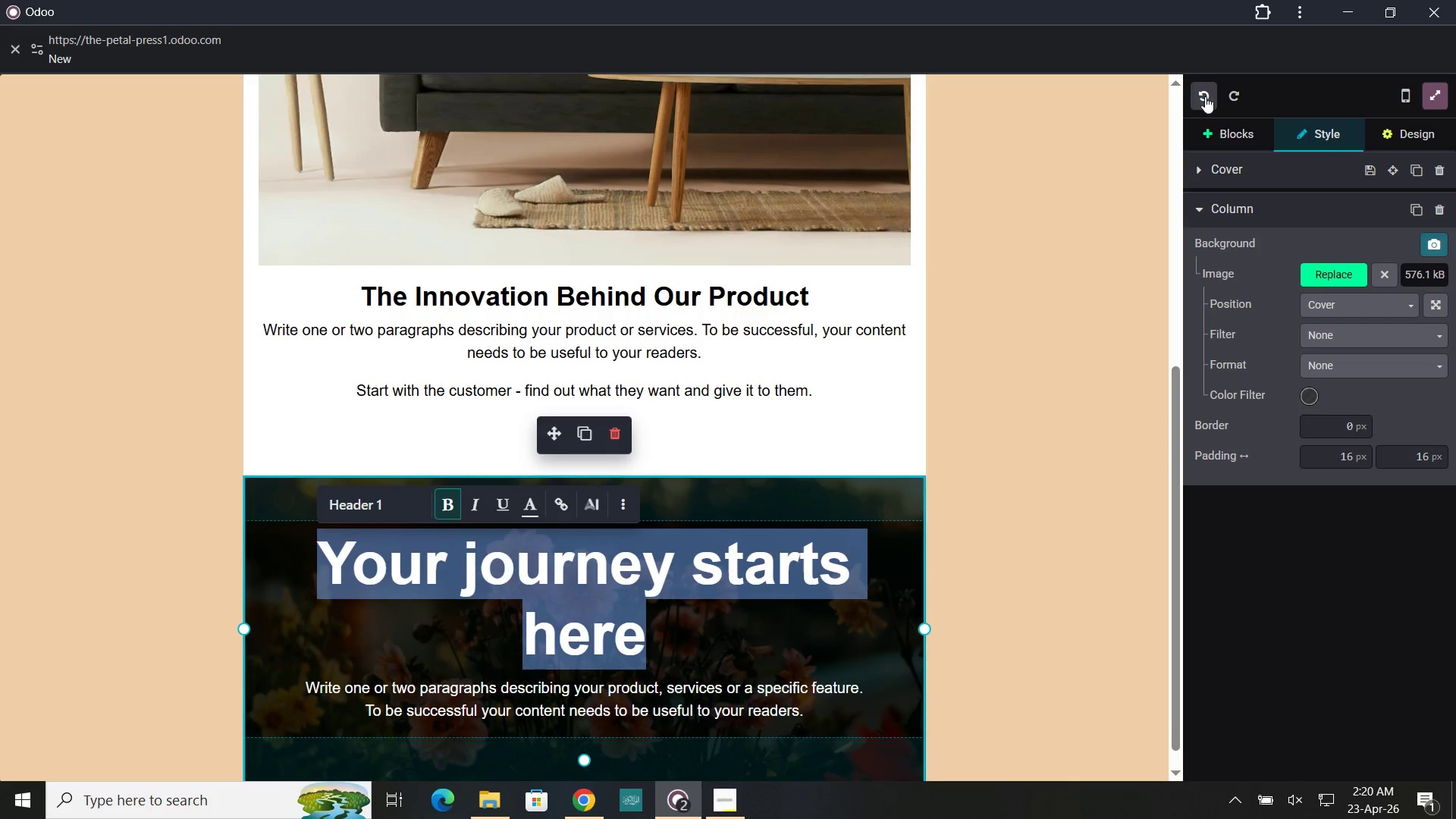 
left_click([1205, 96])
 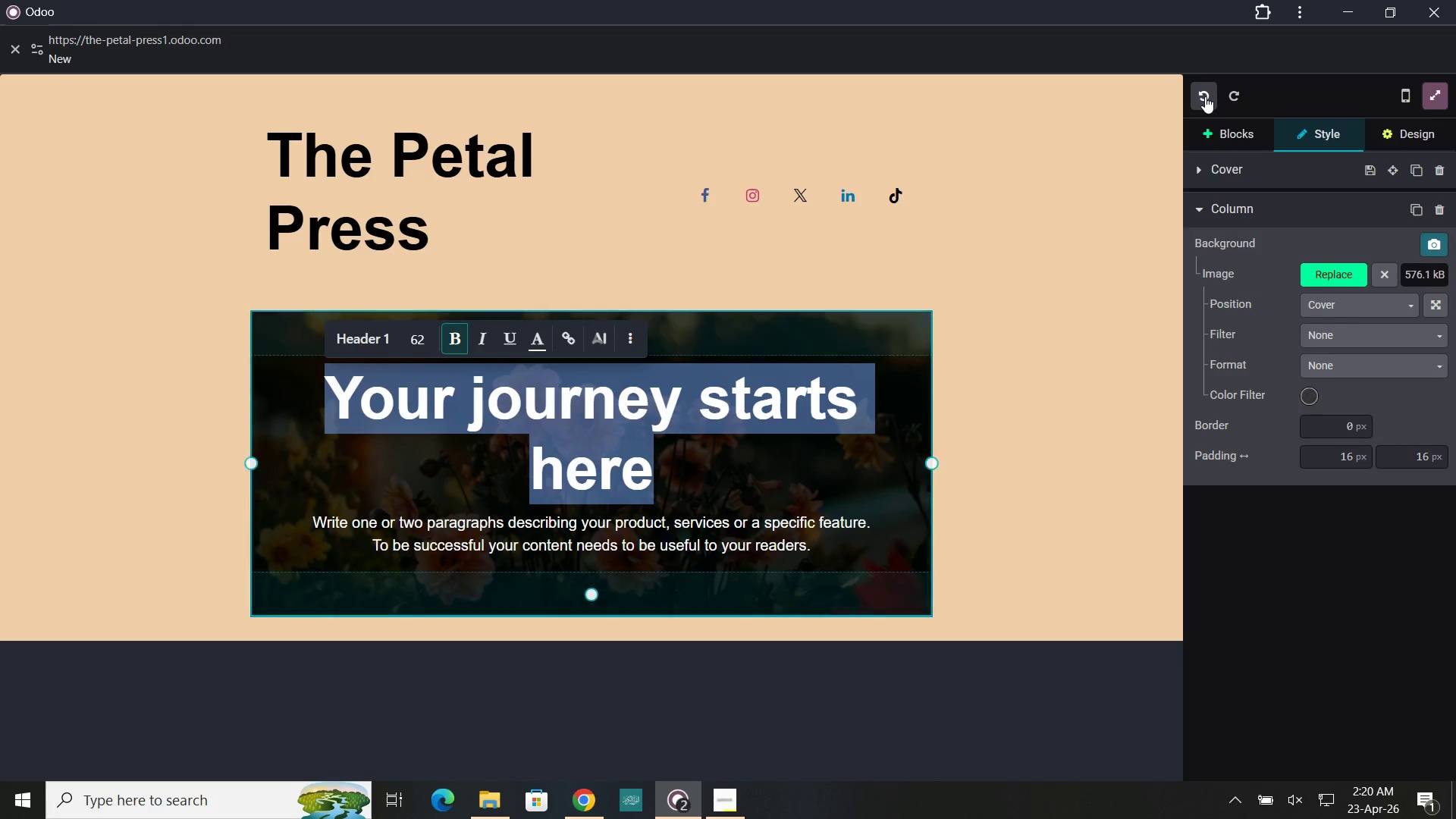 
left_click([1205, 96])
 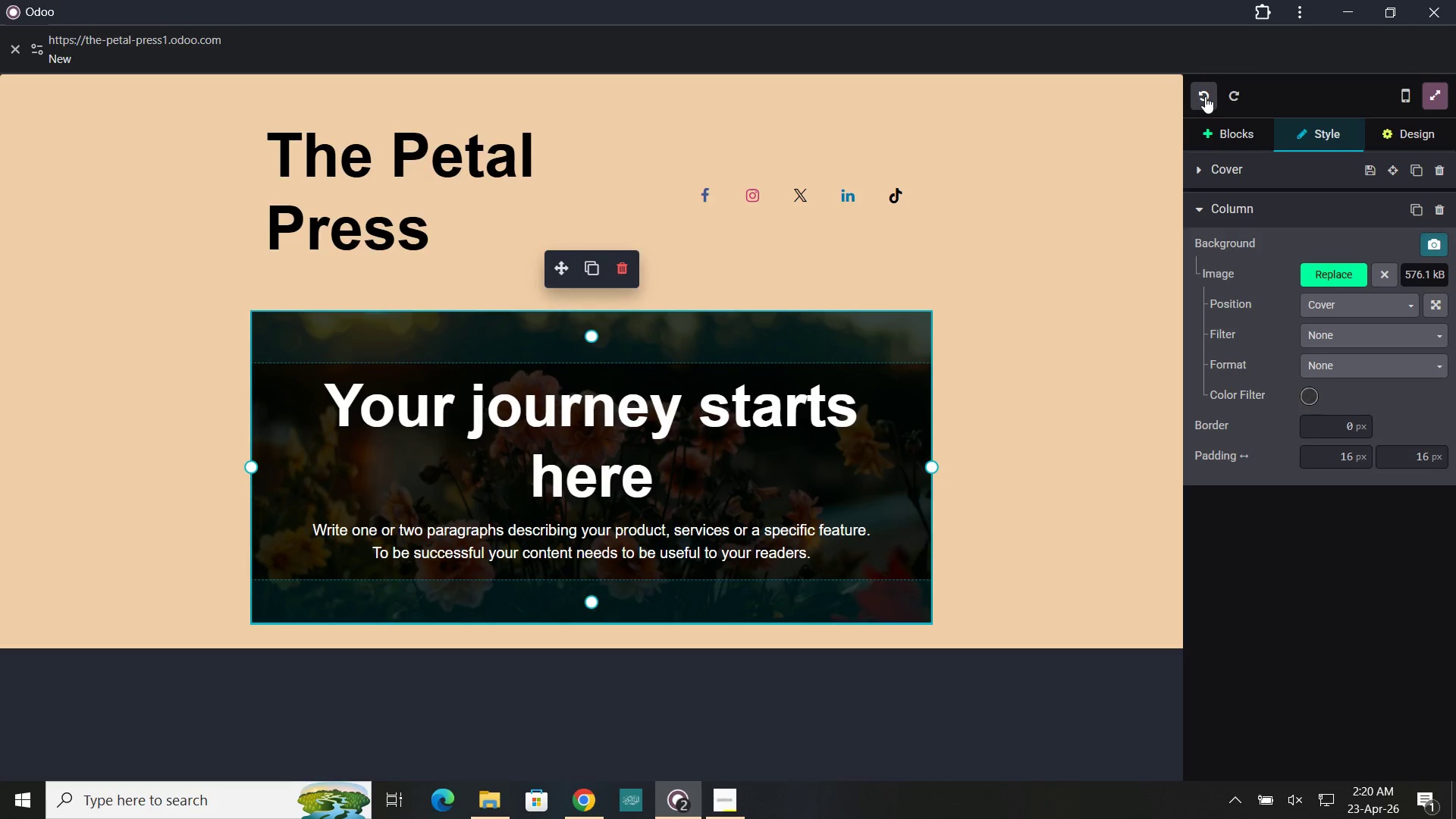 
left_click([1205, 96])
 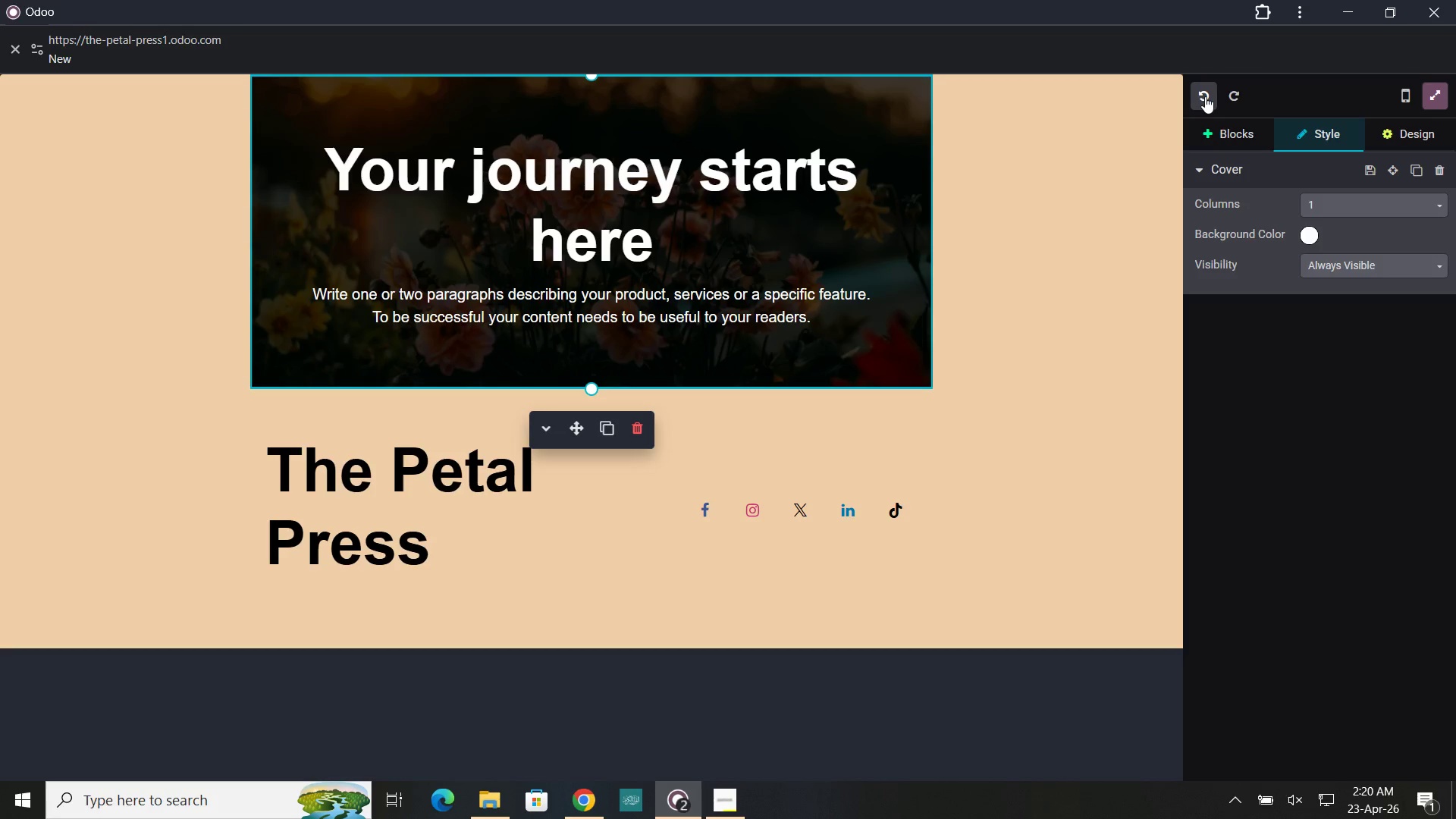 
left_click([1205, 96])
 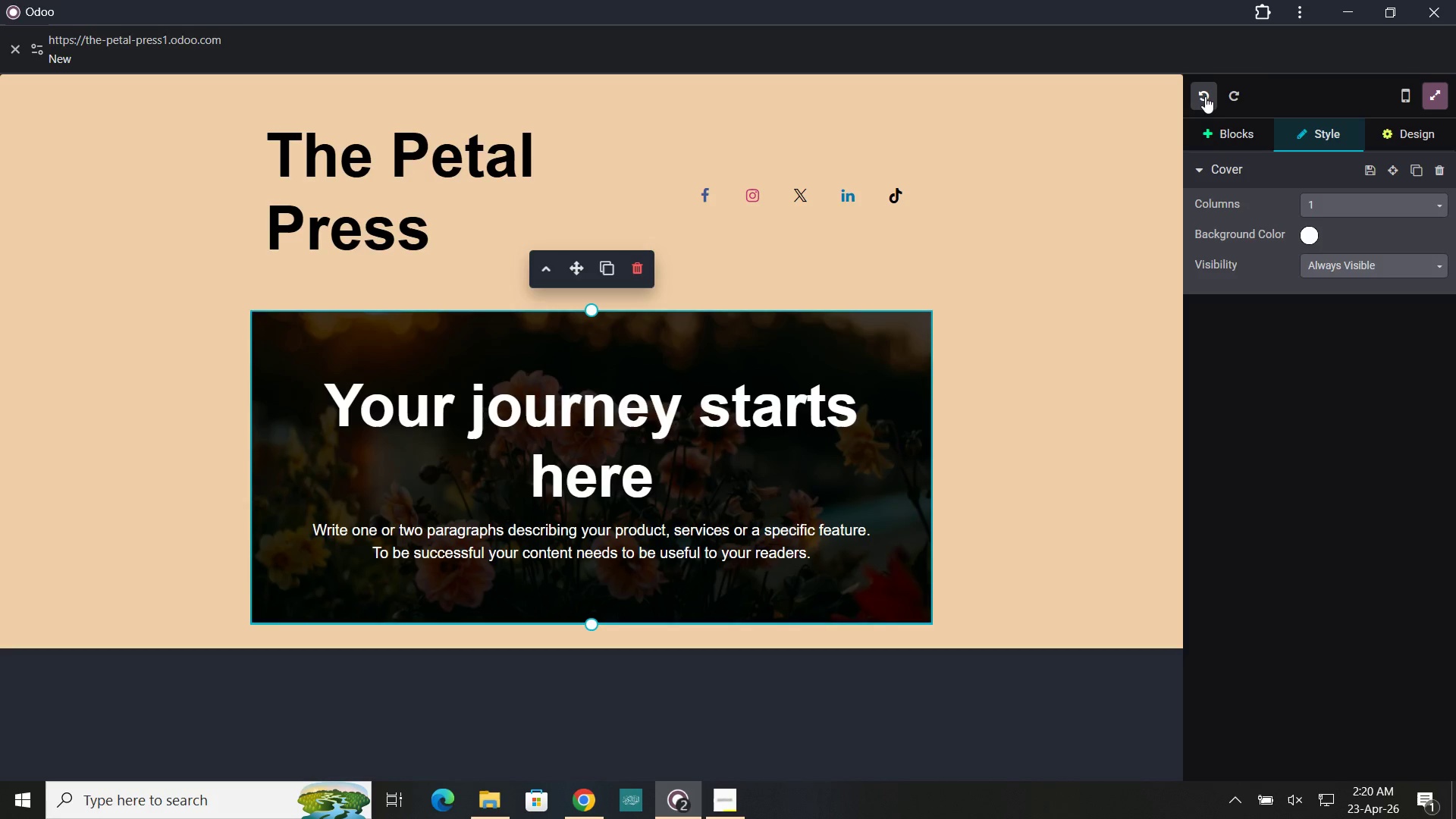 
left_click([1205, 96])
 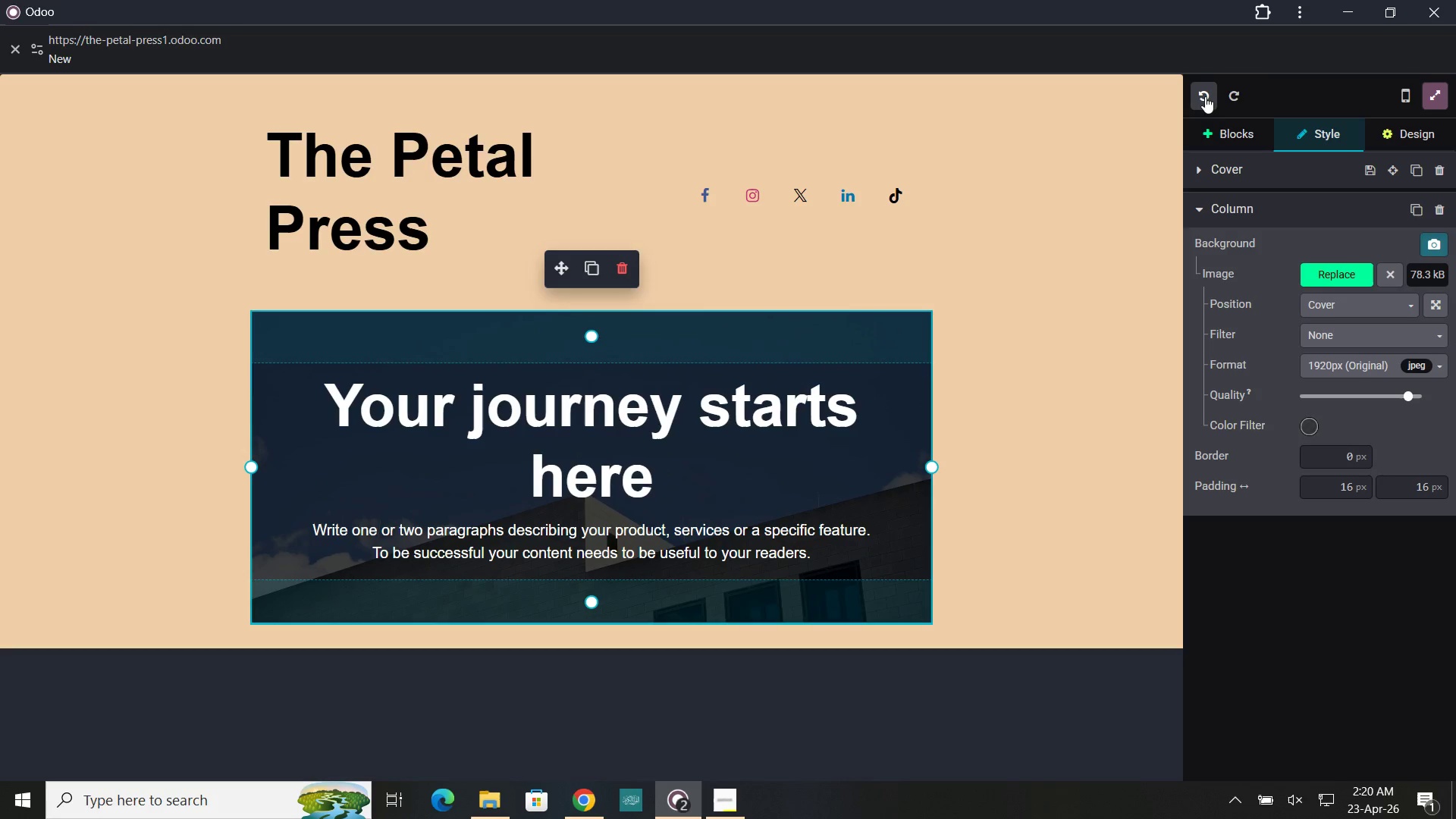 
left_click([1205, 96])
 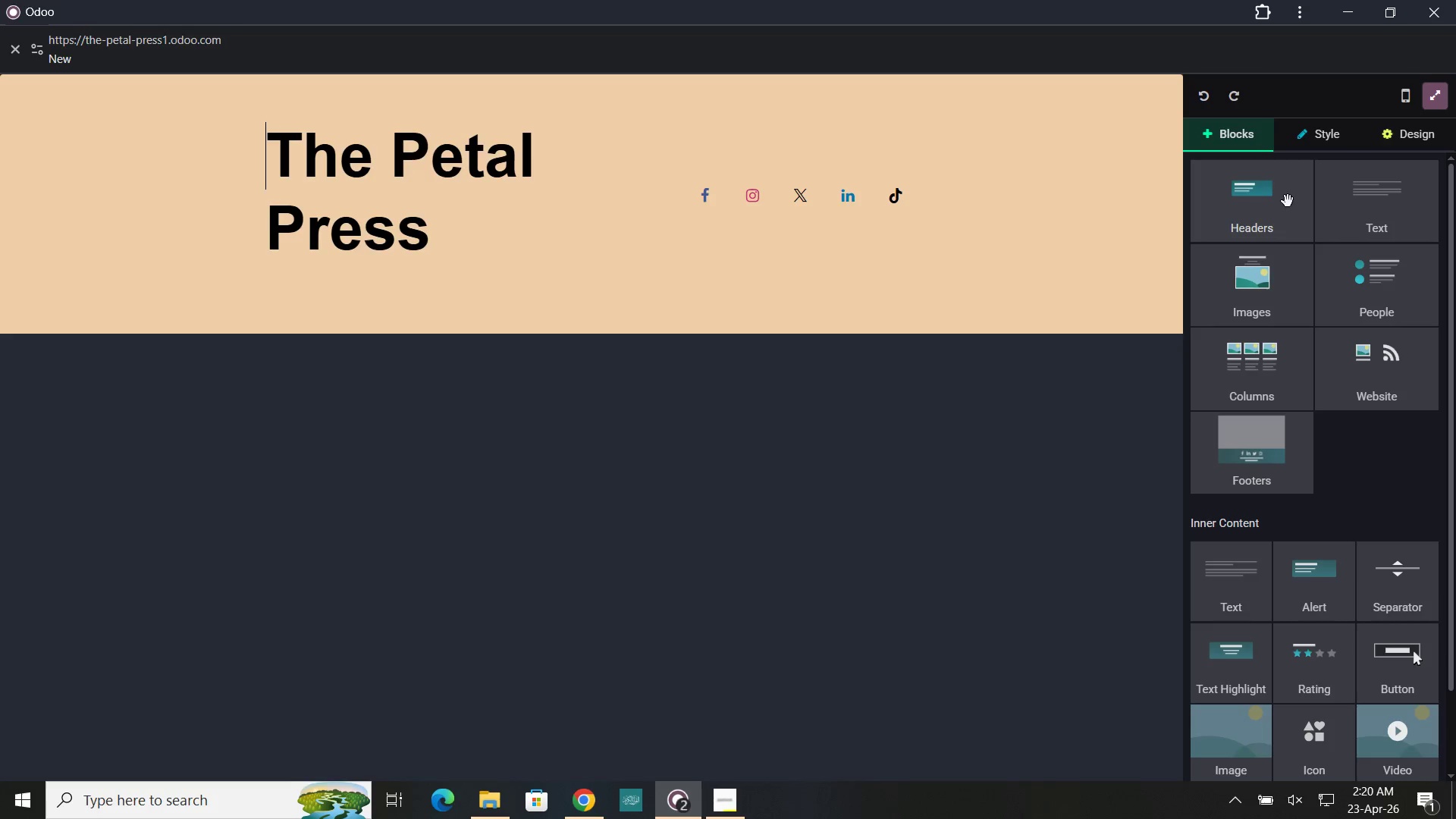 
left_click_drag(start_coordinate=[1261, 316], to_coordinate=[735, 343])
 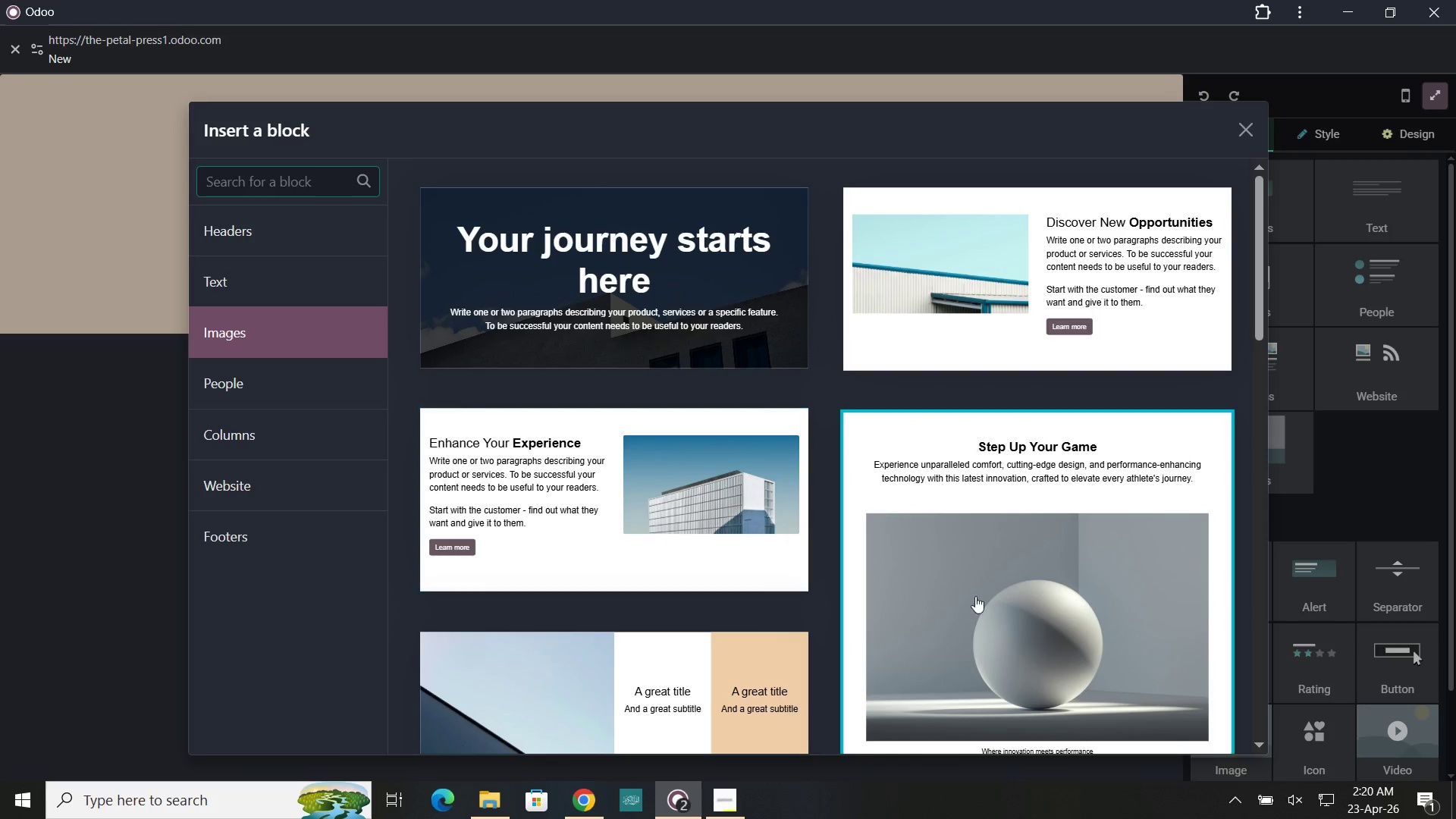 
scroll: coordinate [925, 619], scroll_direction: down, amount: 13.0
 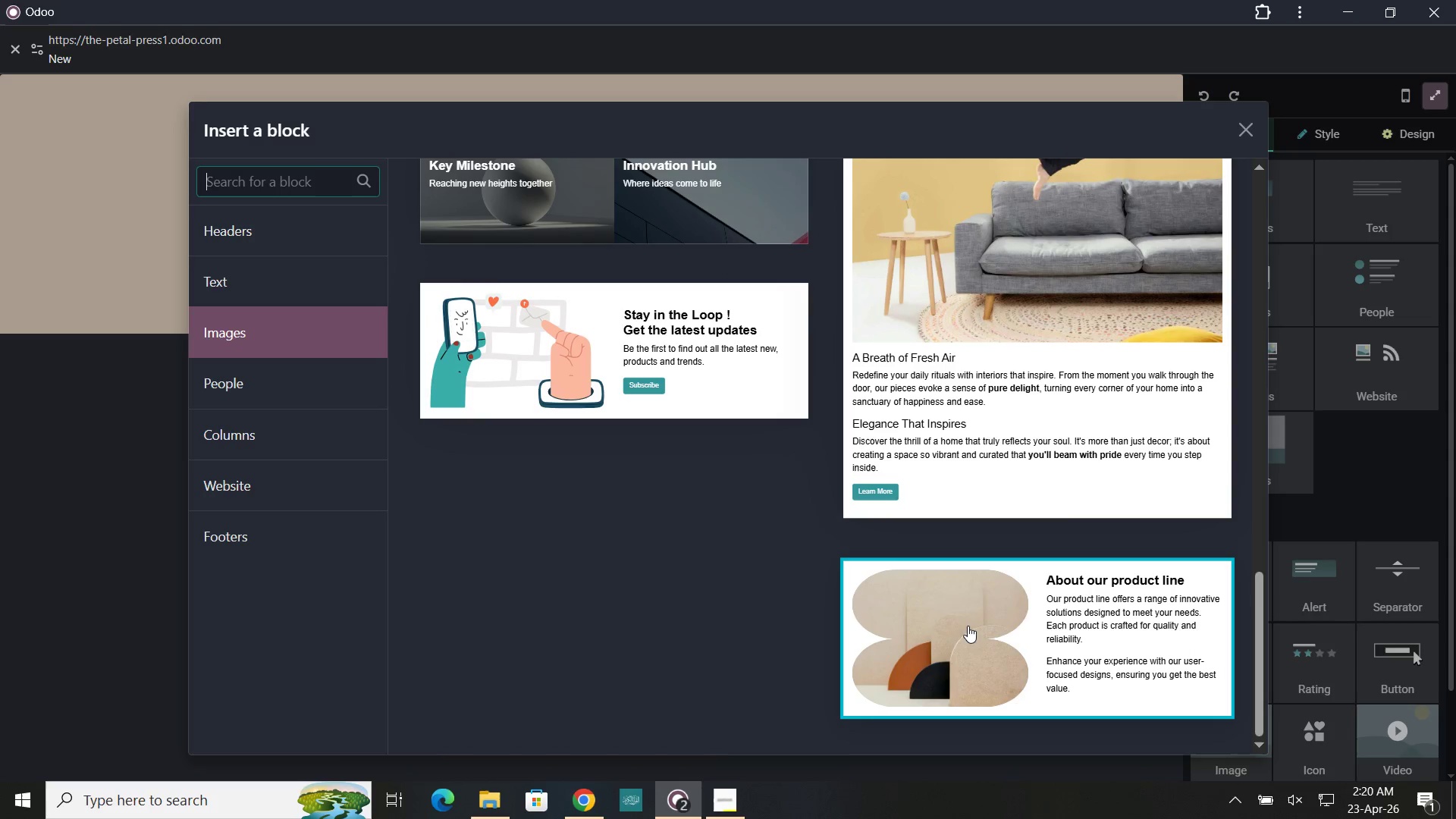 
left_click([967, 627])
 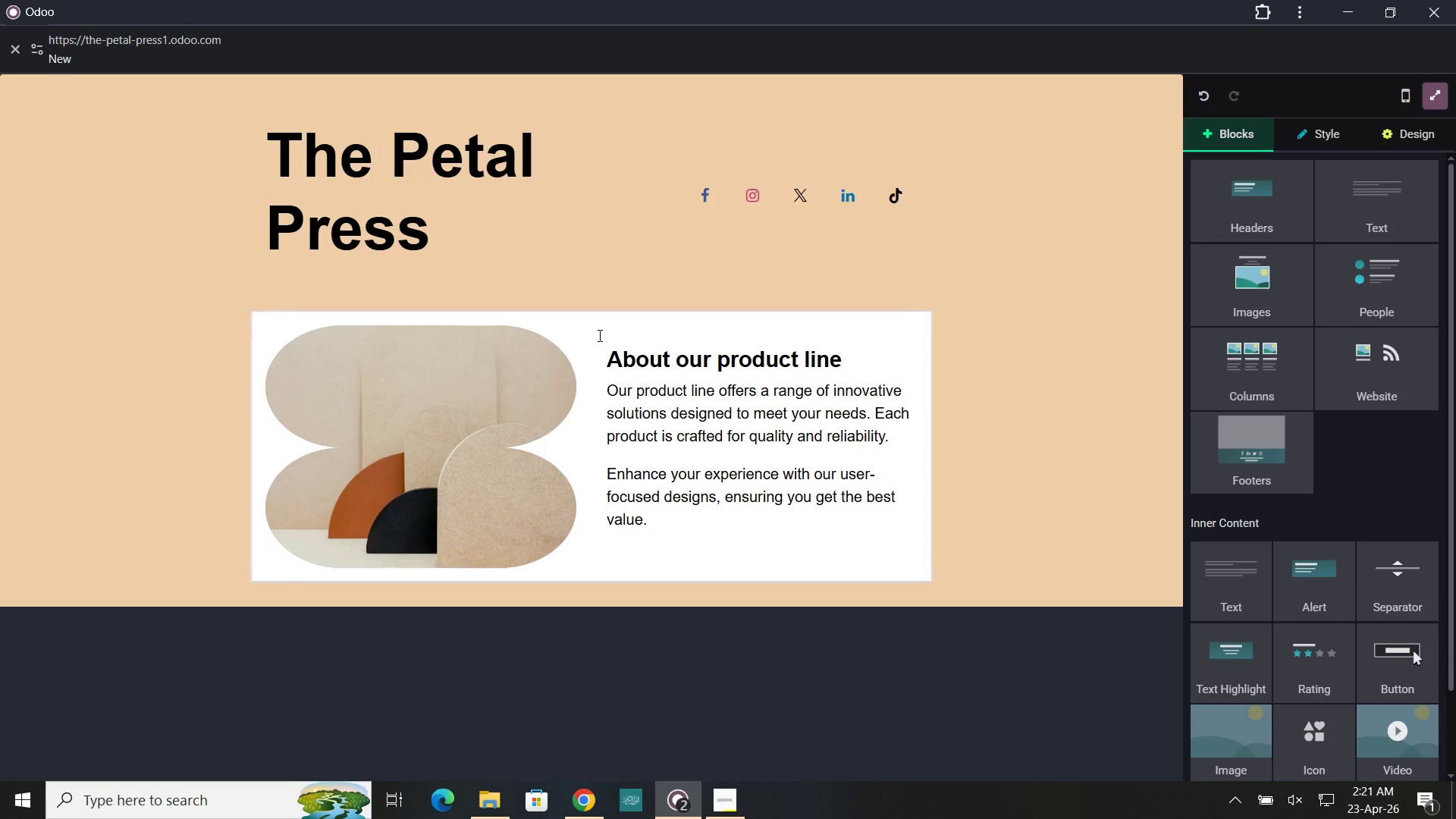 
left_click([598, 334])
 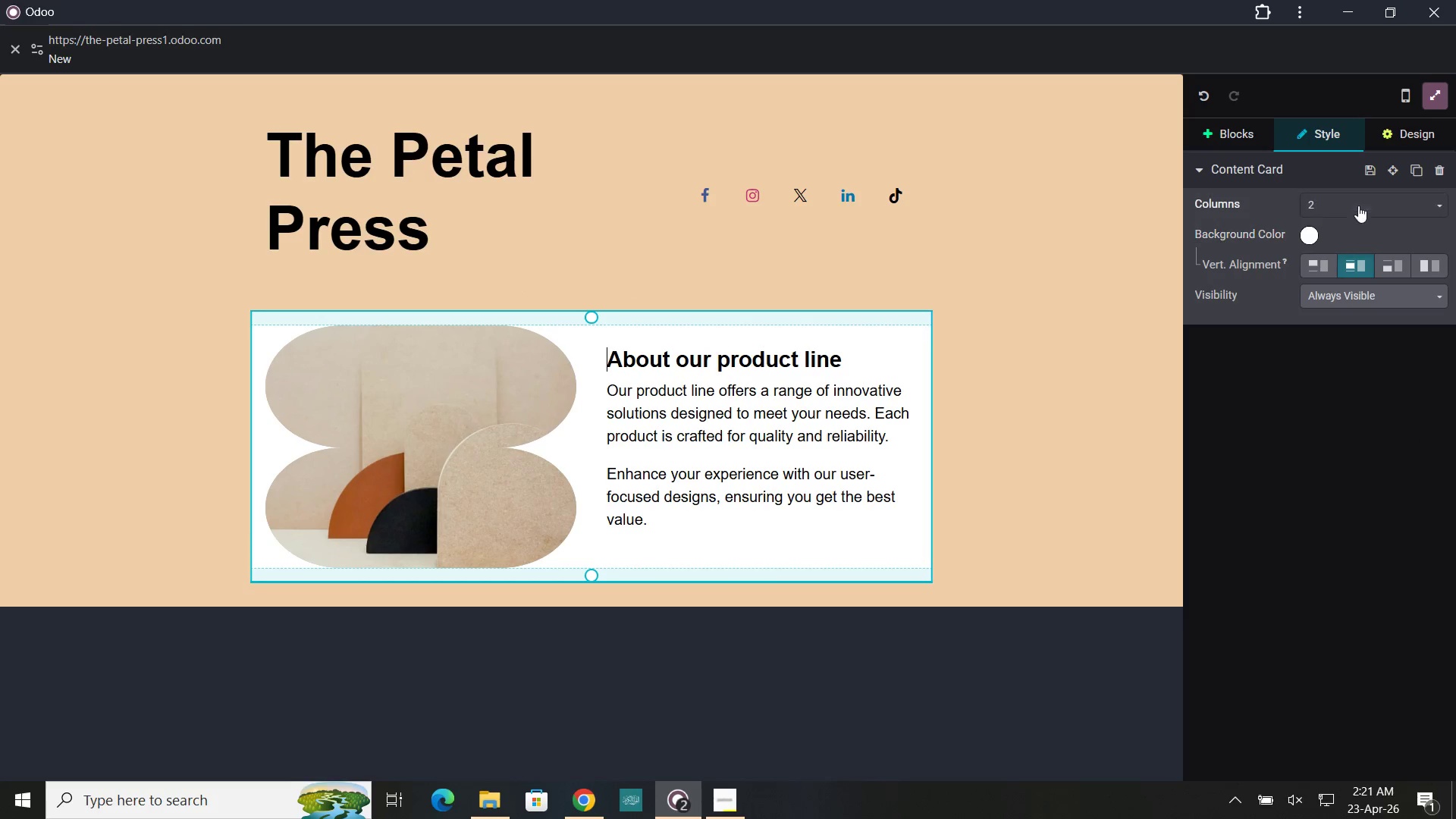 
left_click([1307, 231])
 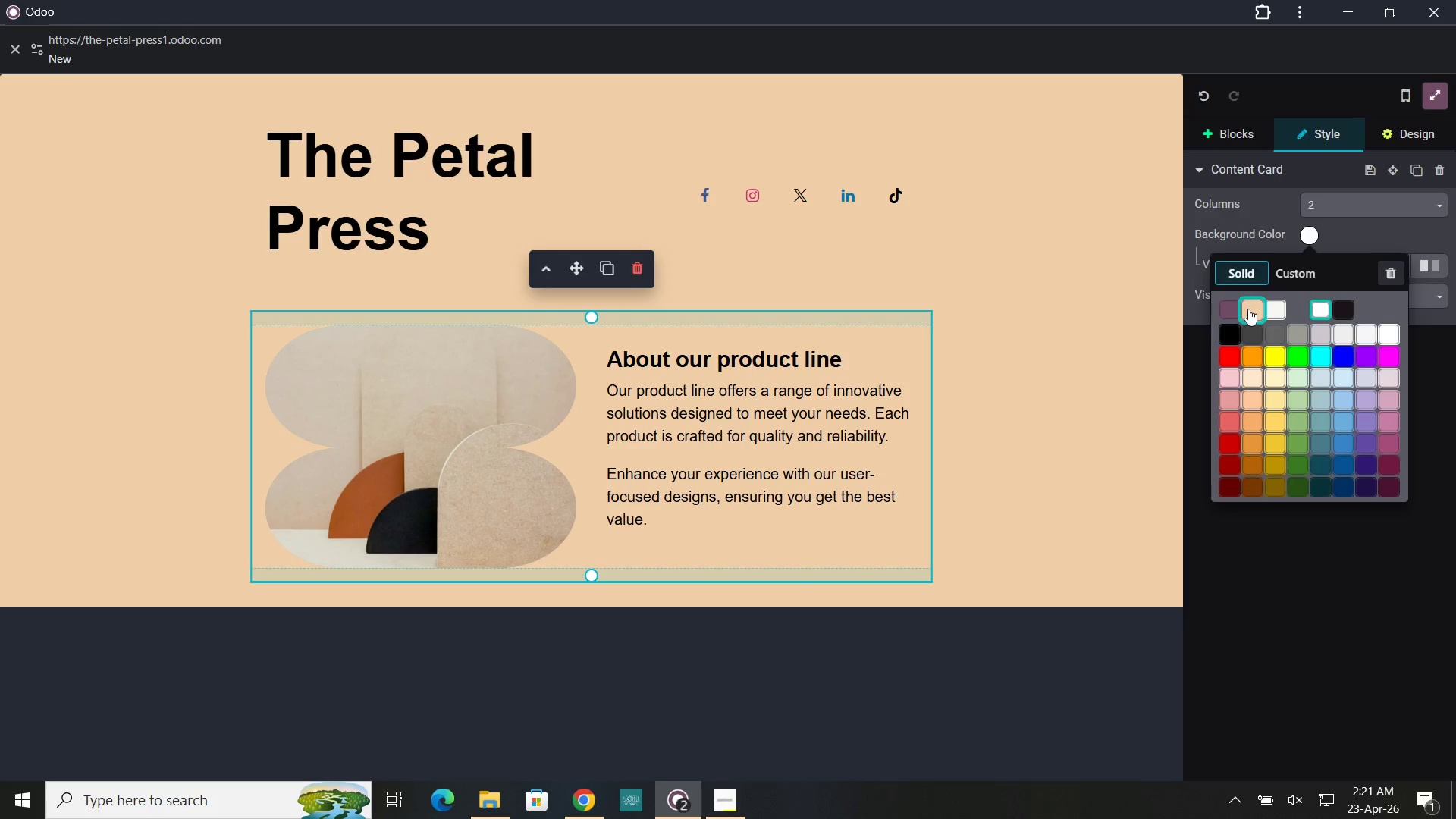 
left_click([1248, 309])
 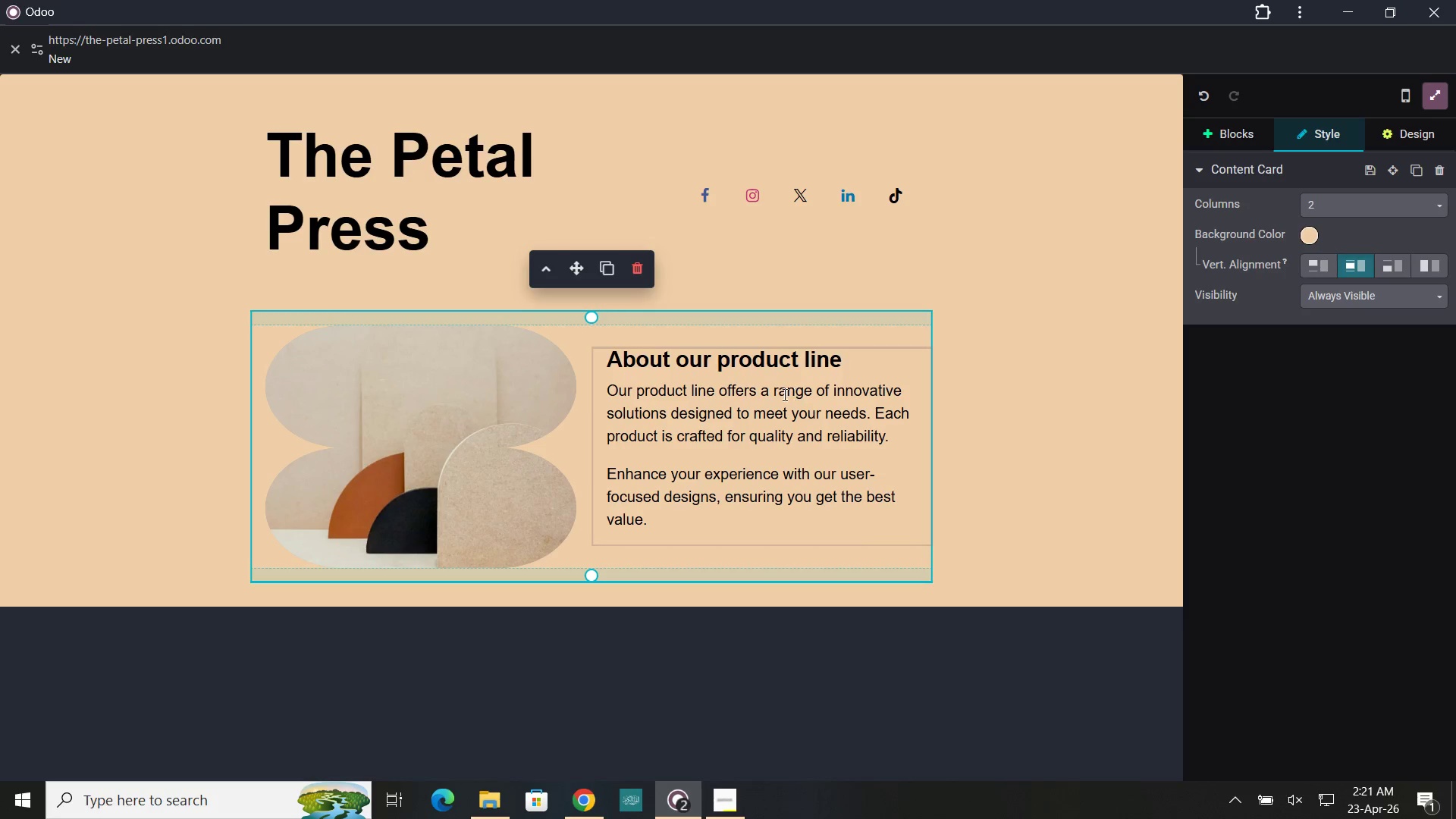 
left_click([780, 394])
 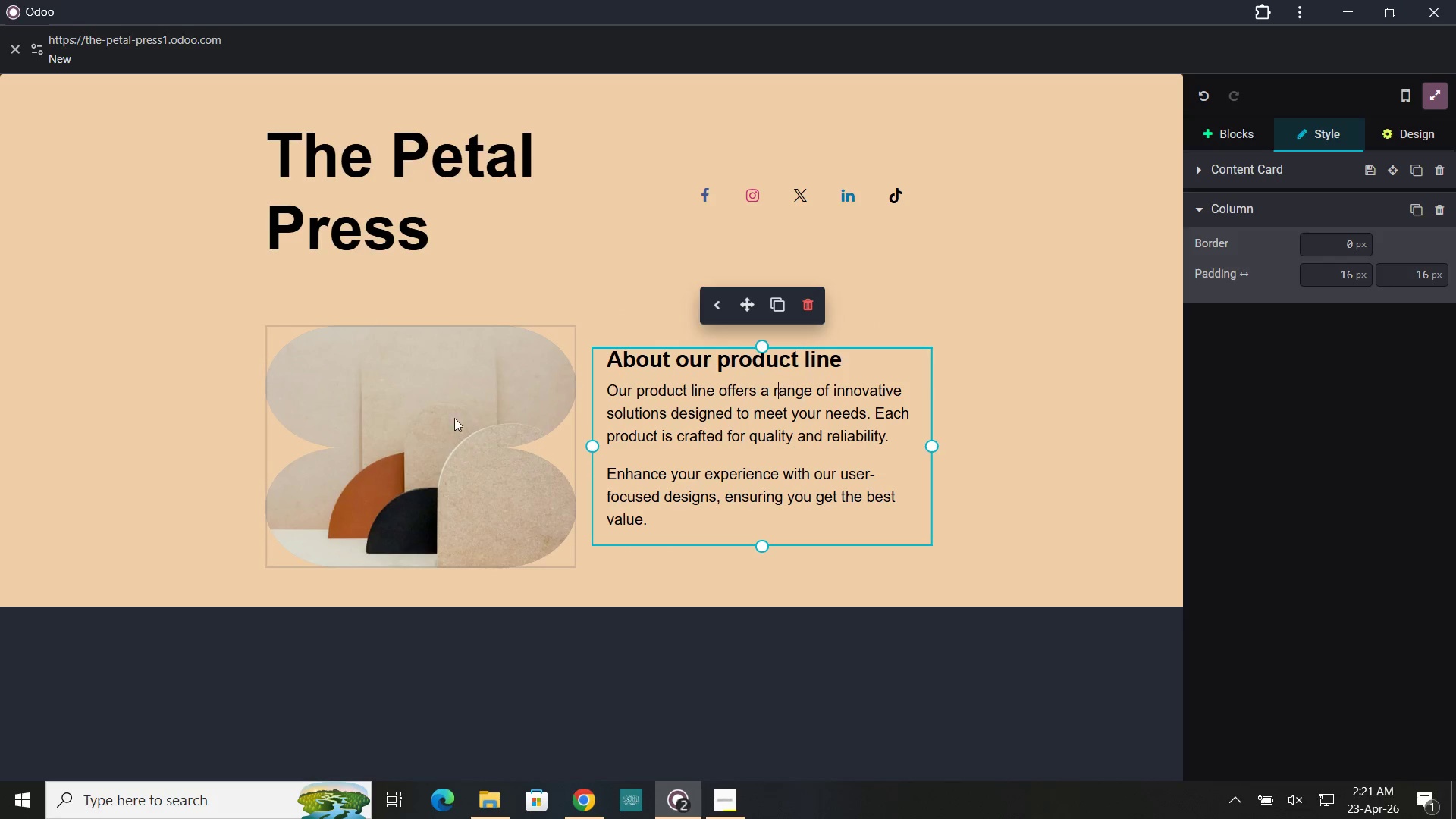 
left_click([447, 418])
 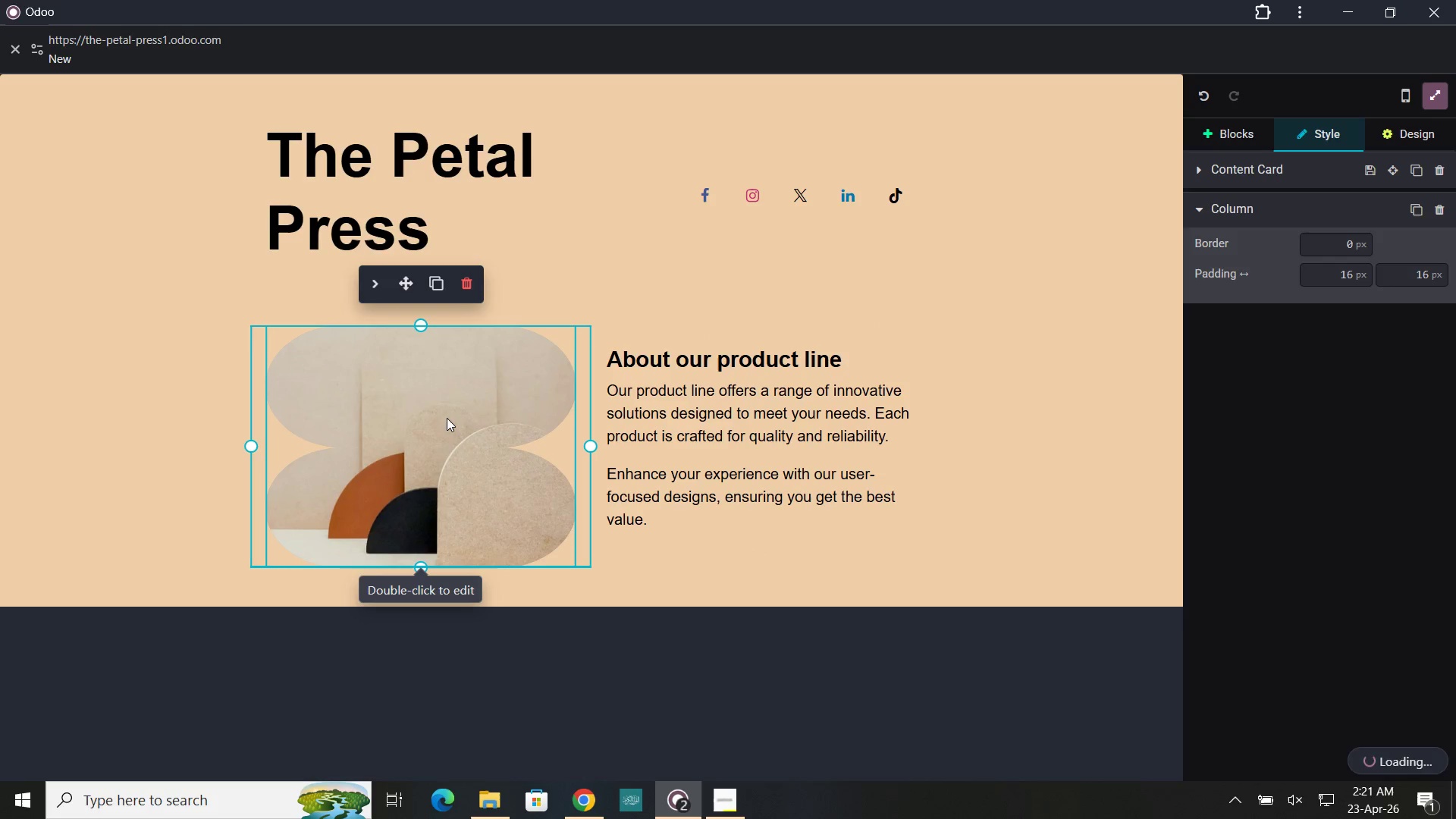 
double_click([447, 418])
 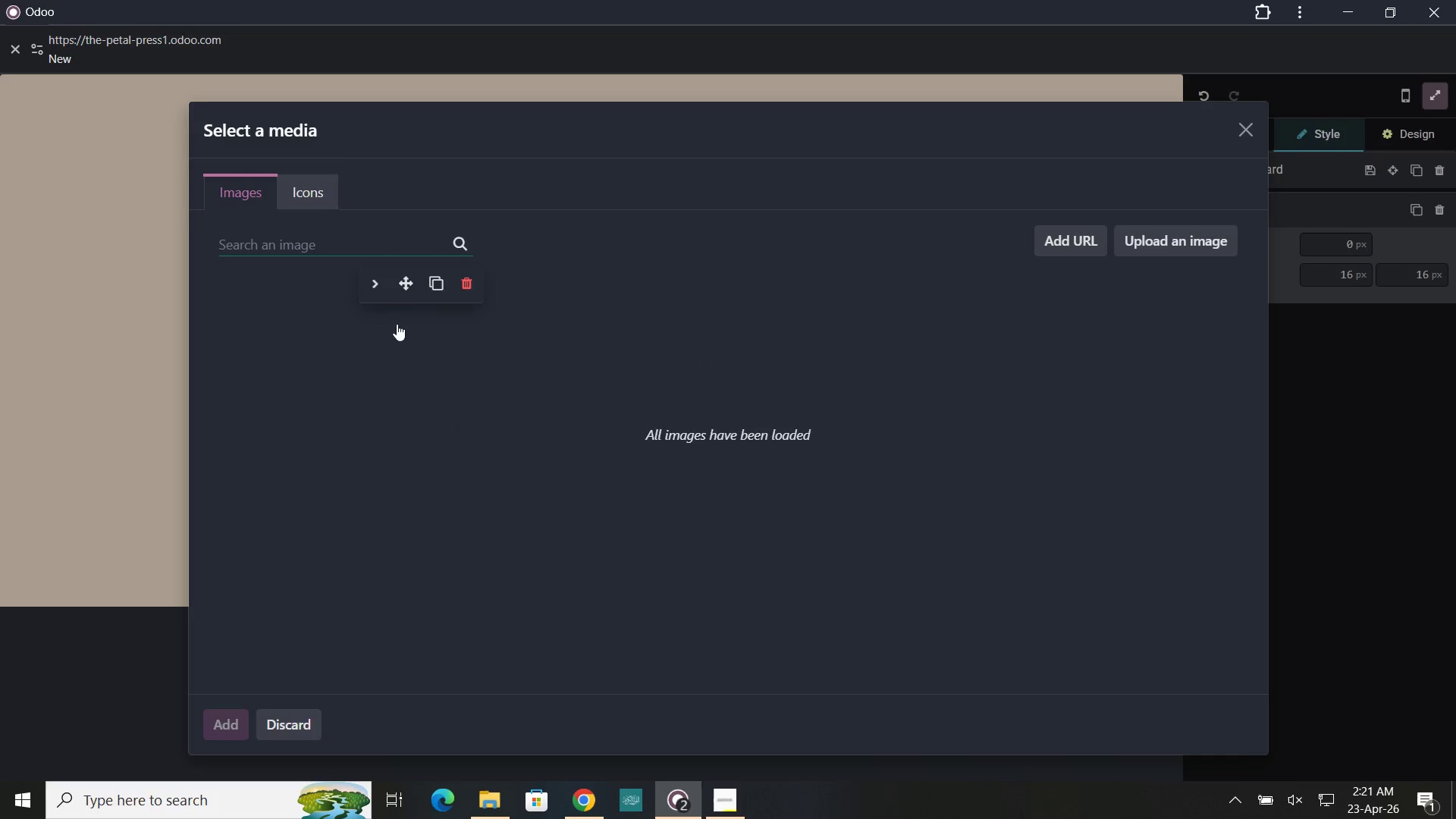 
left_click([281, 249])
 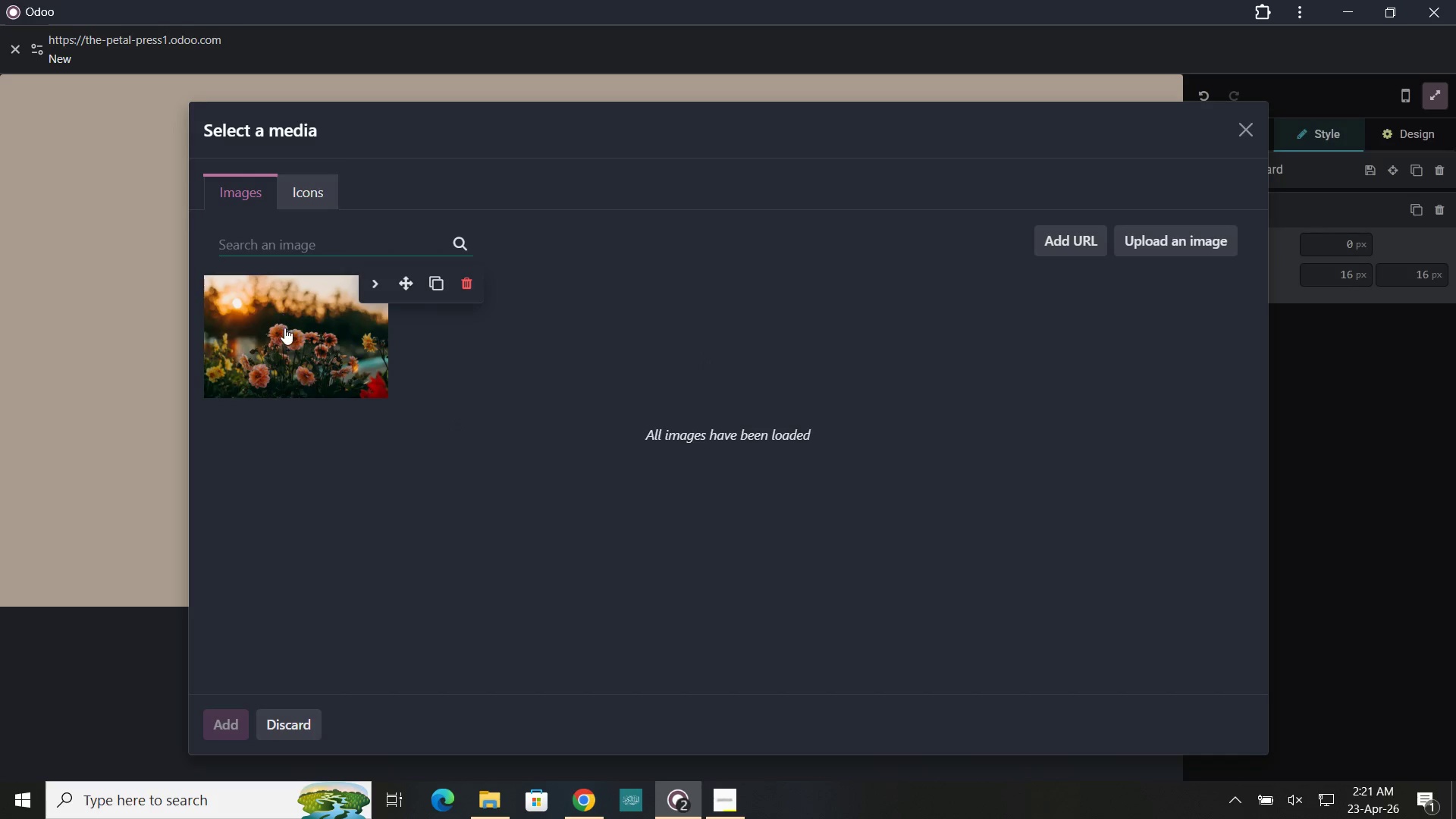 
left_click([284, 328])
 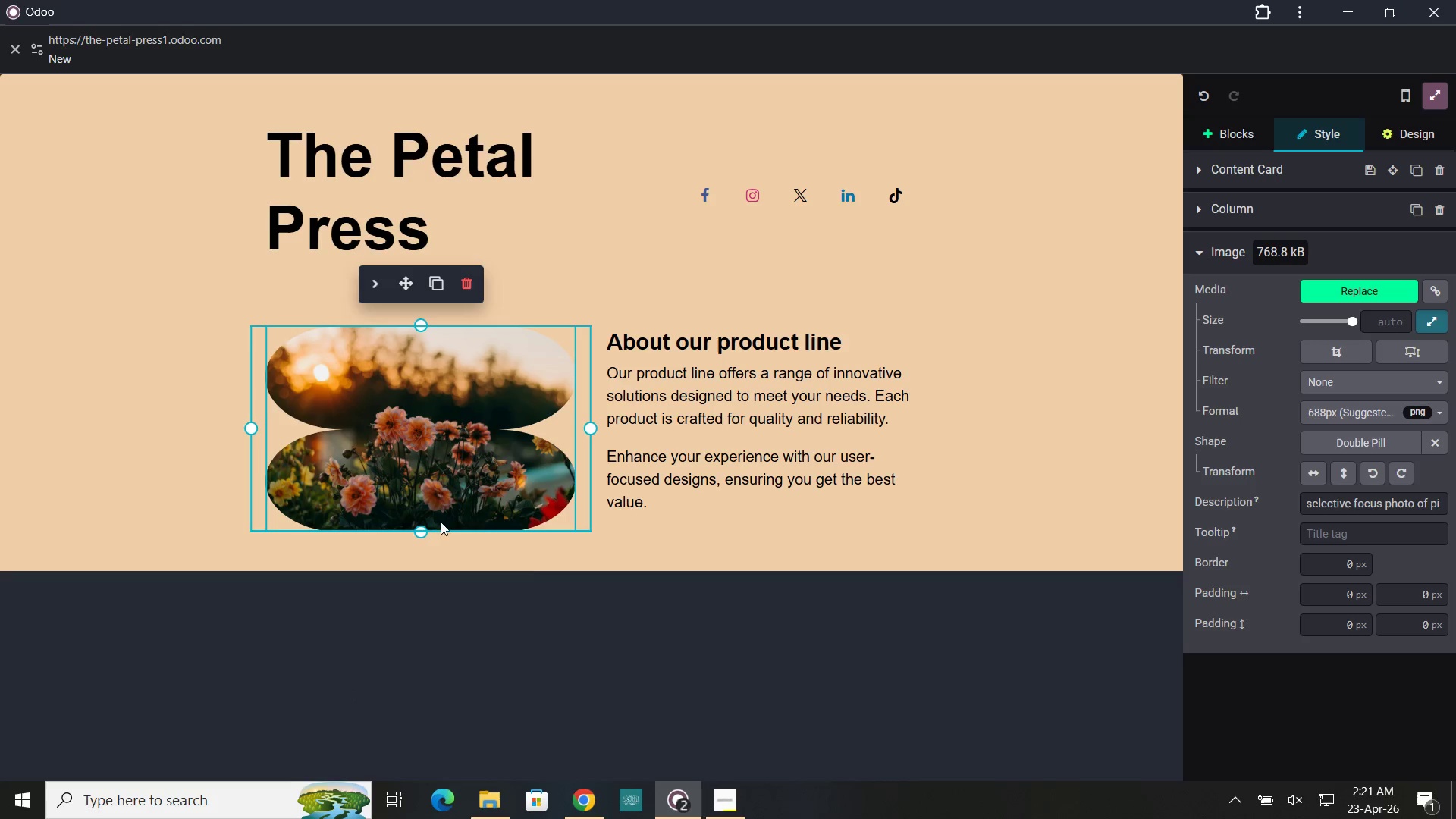 
left_click([719, 352])
 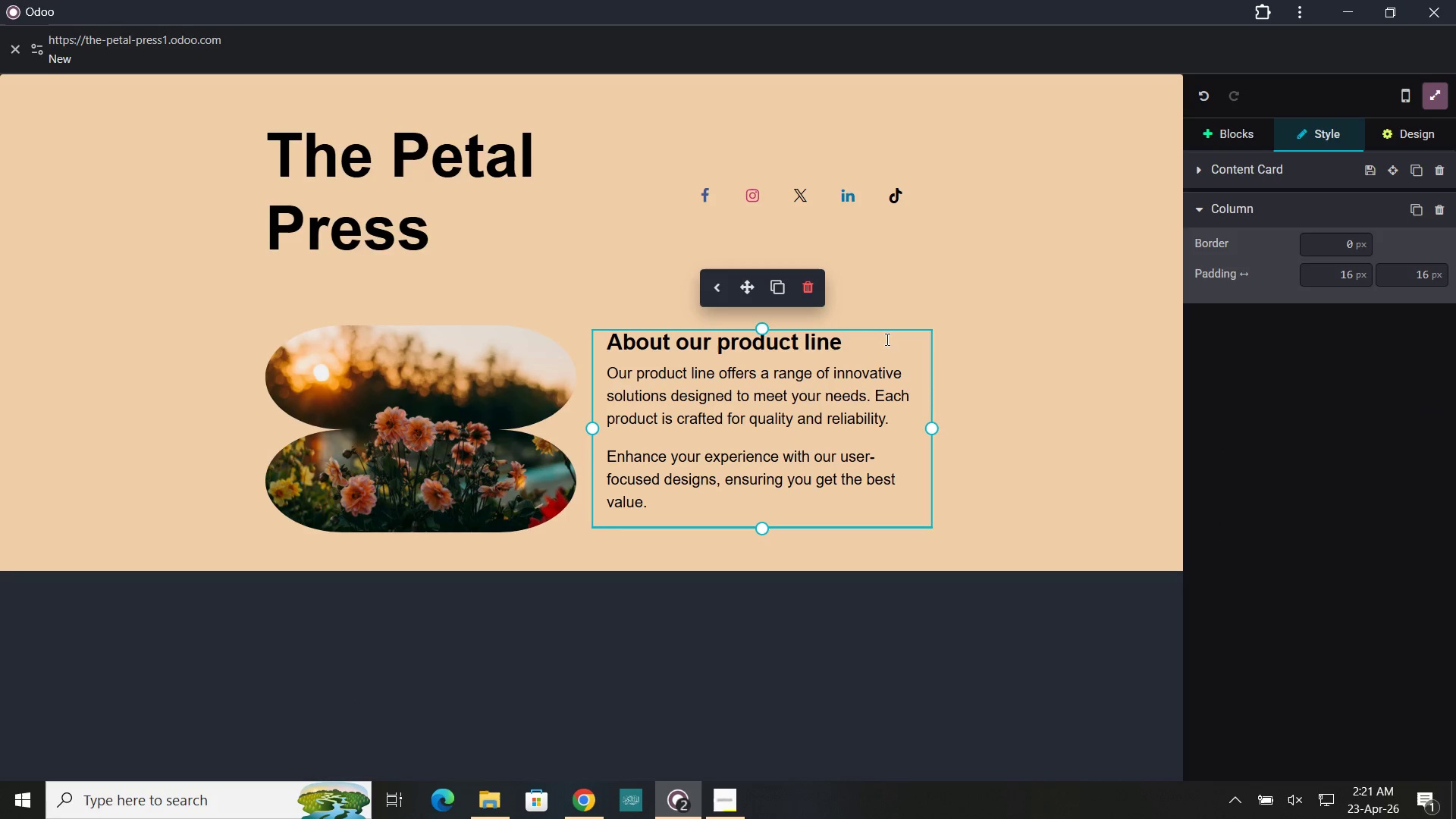 
left_click_drag(start_coordinate=[886, 339], to_coordinate=[605, 340])
 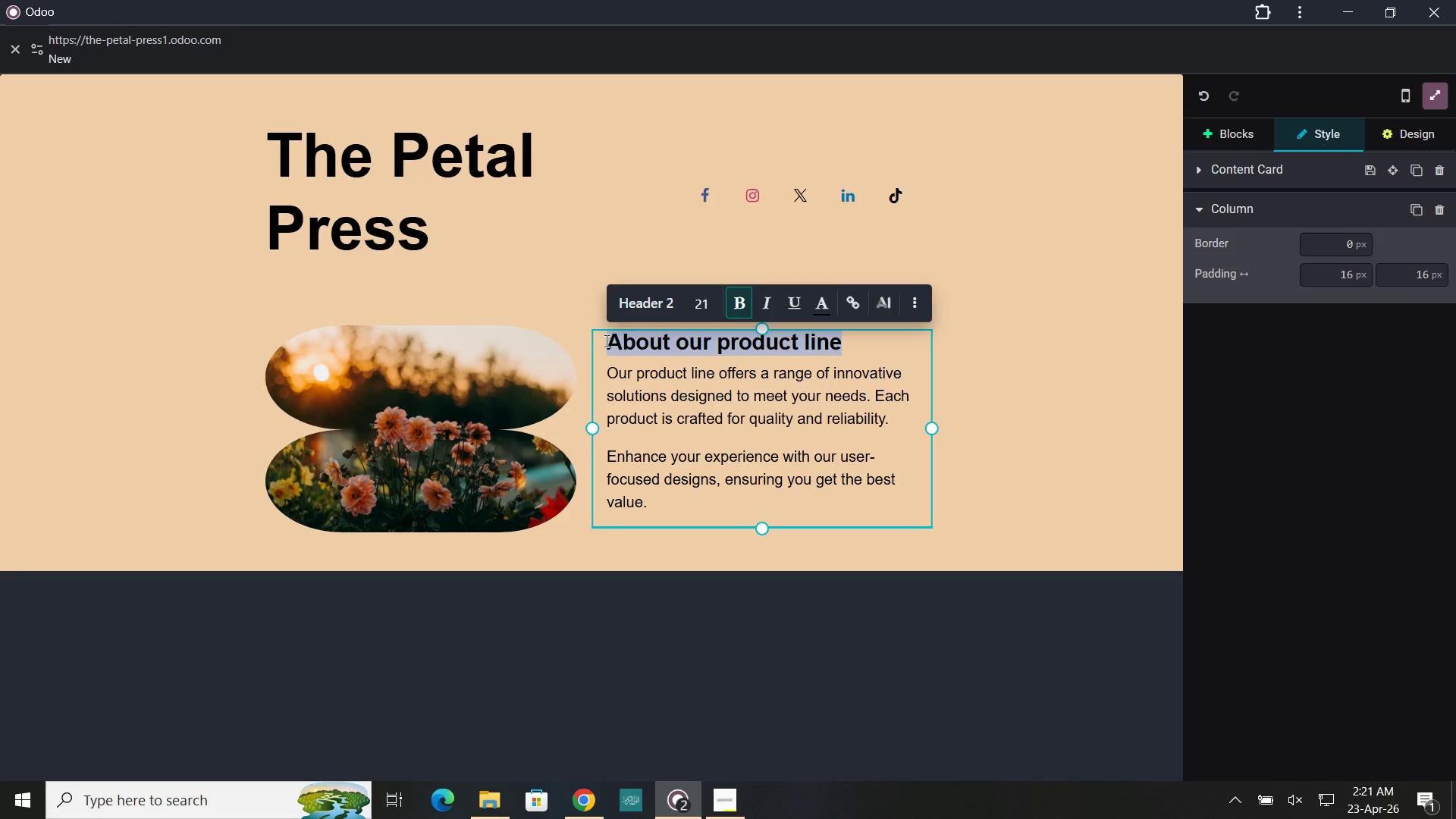 
type(Hi /)
 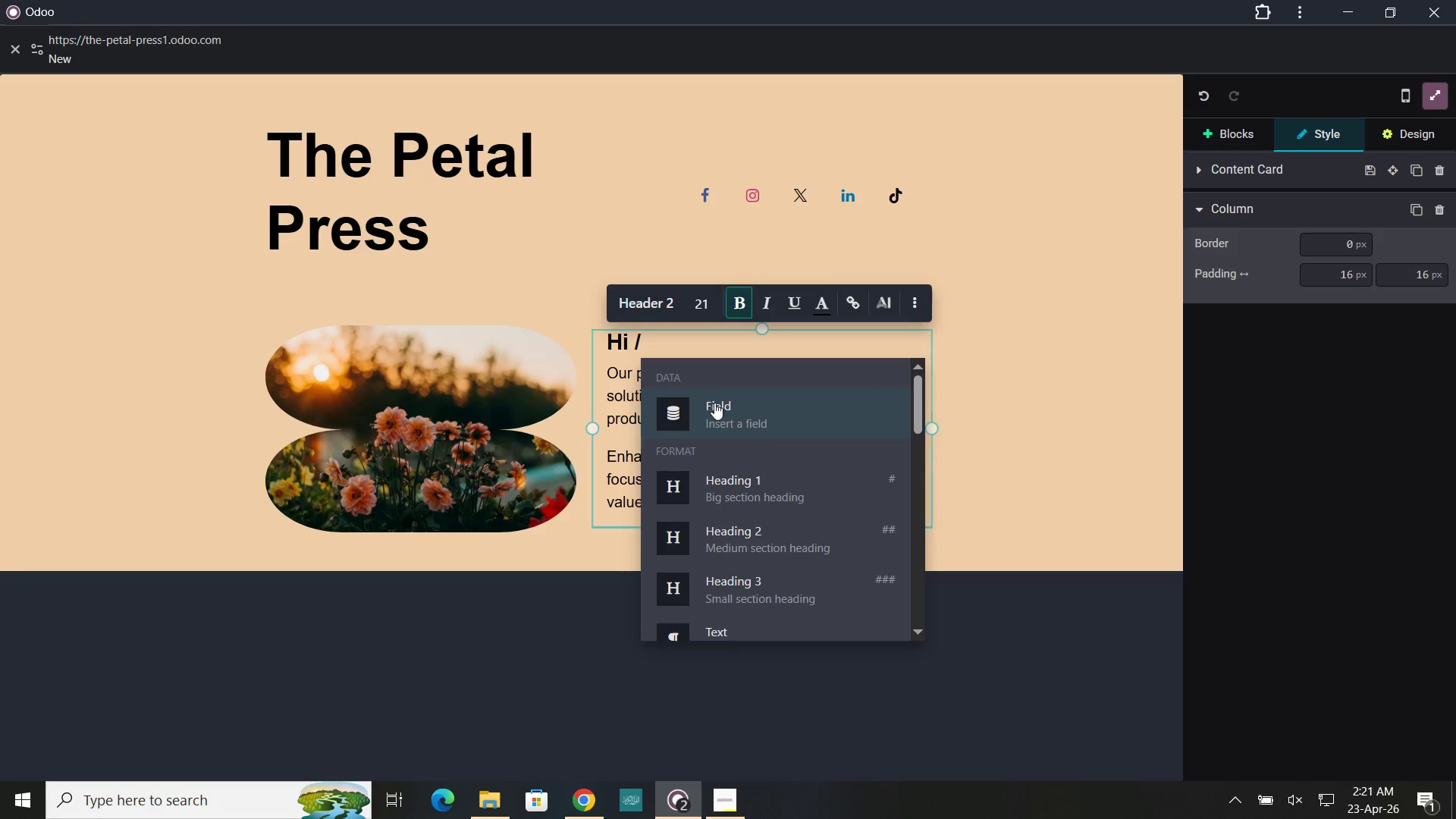 
left_click([717, 415])
 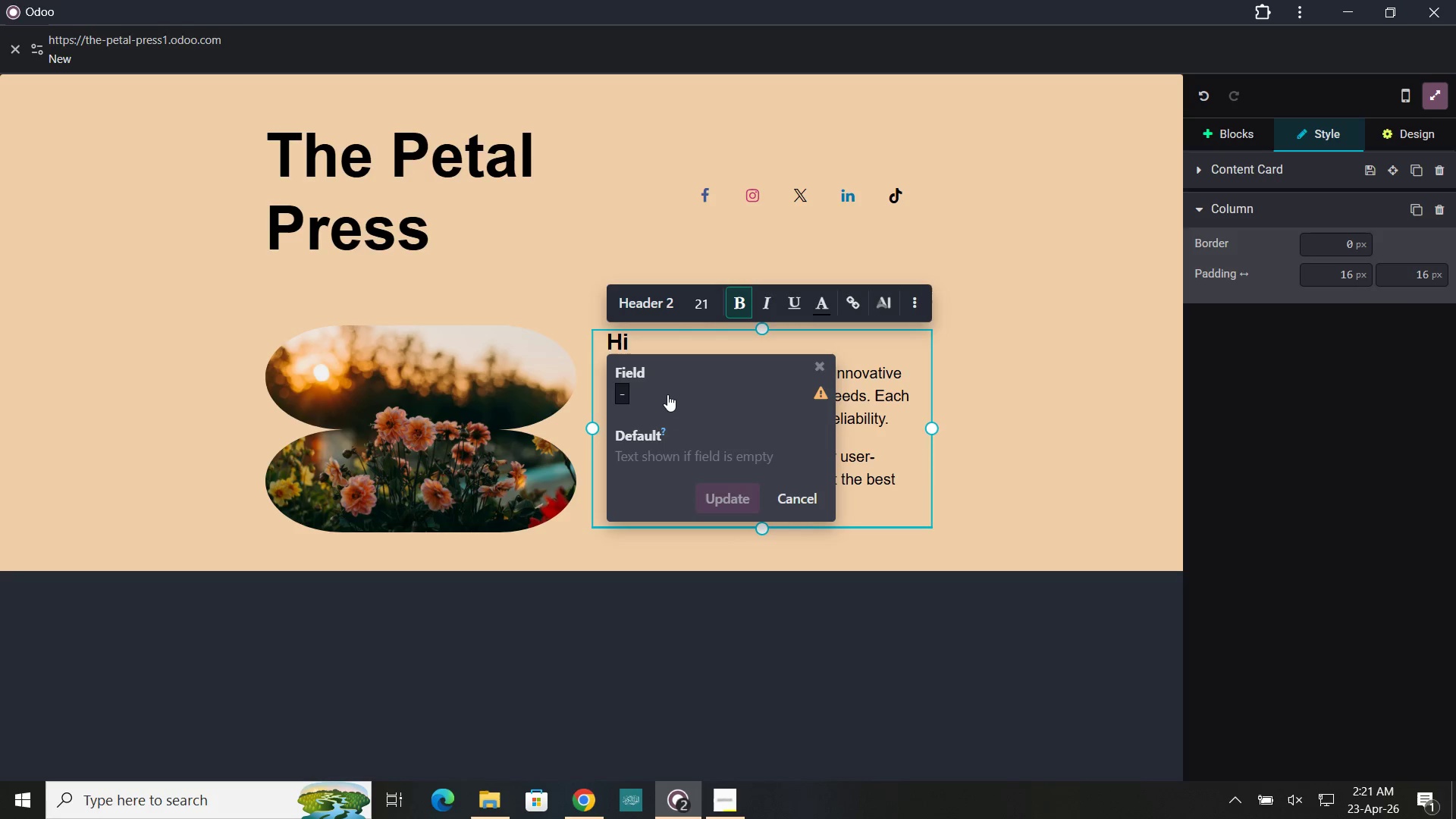 
left_click([662, 396])
 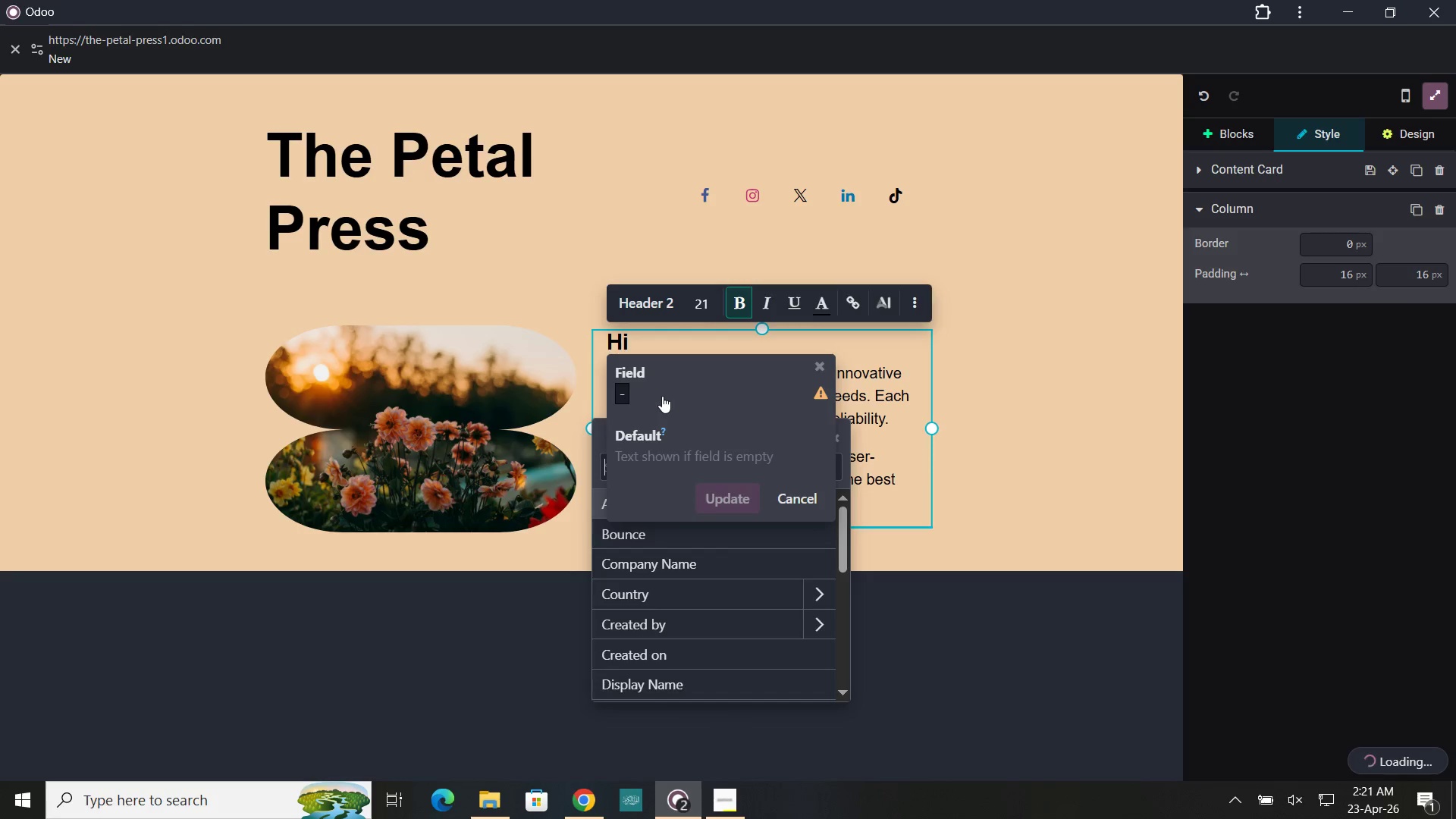 
key(N)
 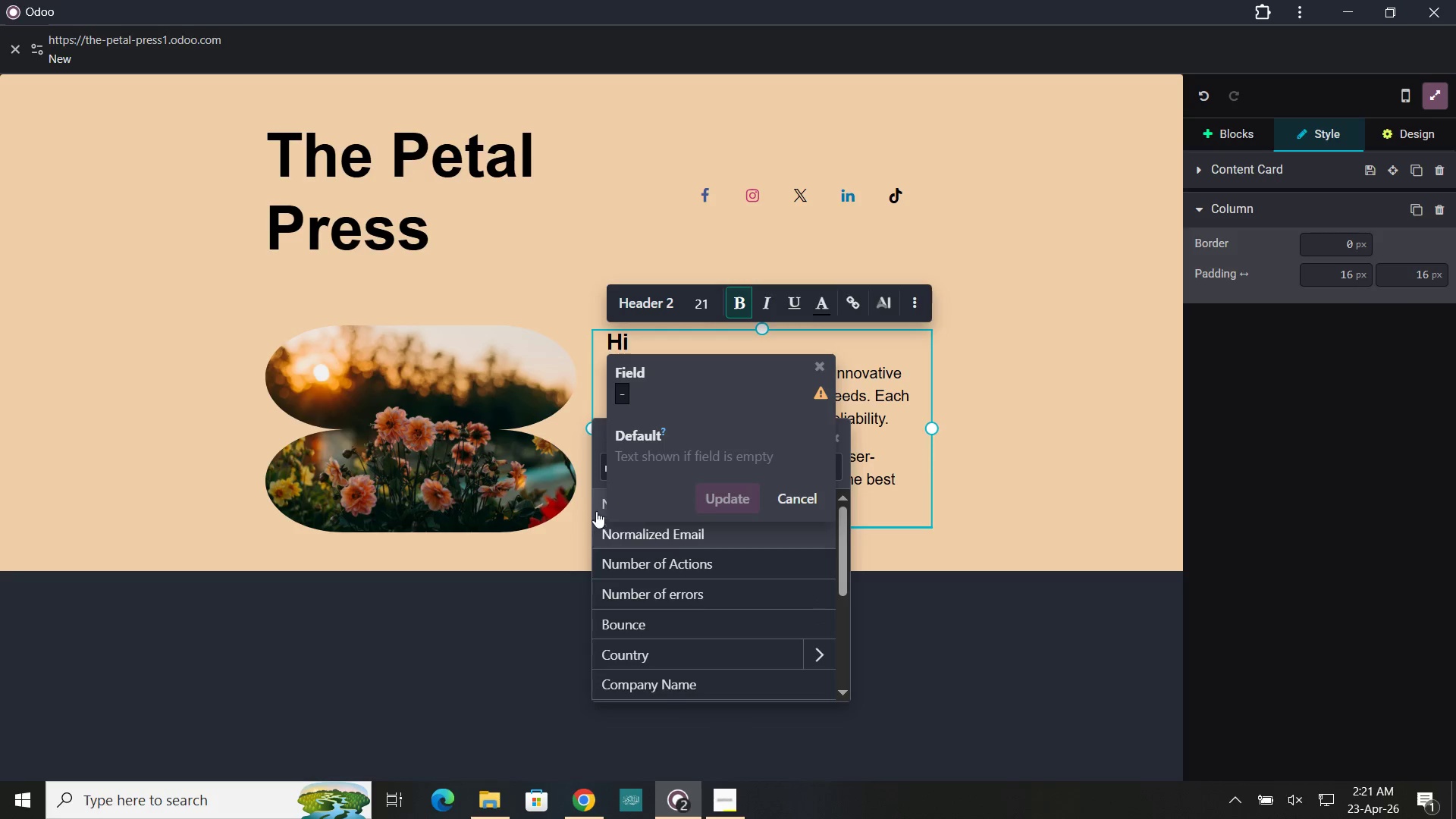 
left_click([597, 500])
 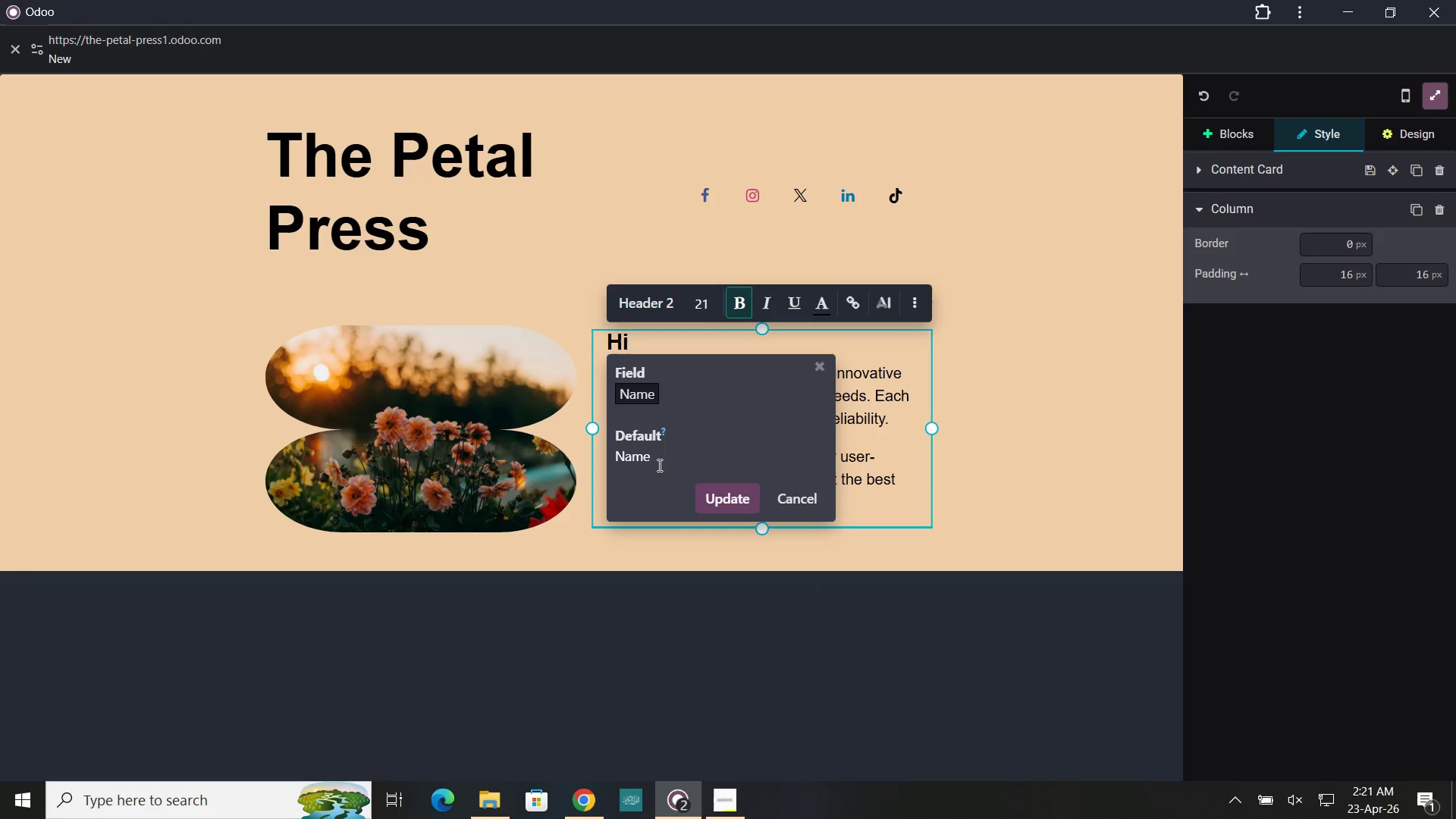 
left_click([661, 460])
 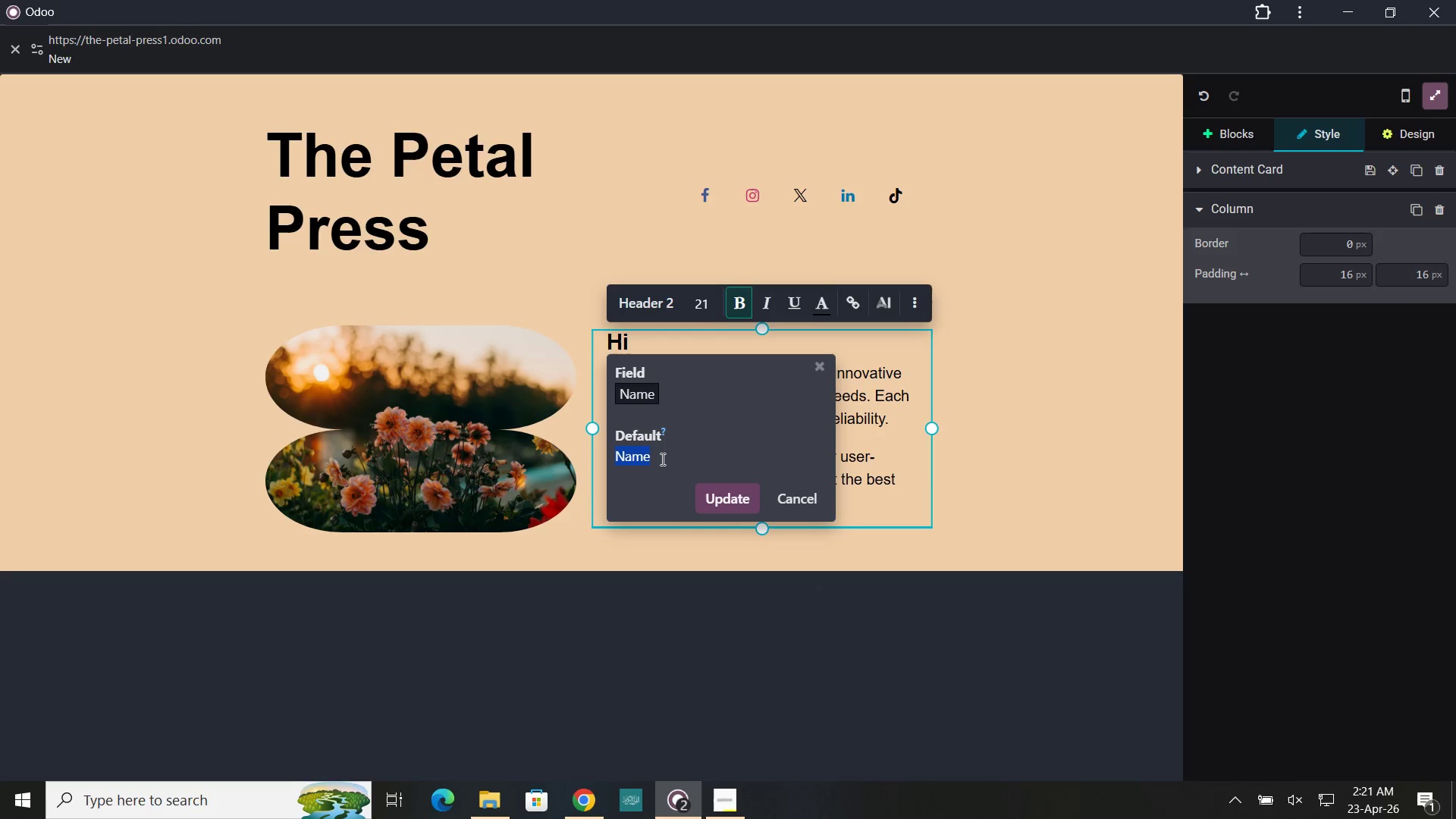 
left_click_drag(start_coordinate=[661, 459], to_coordinate=[609, 458])
 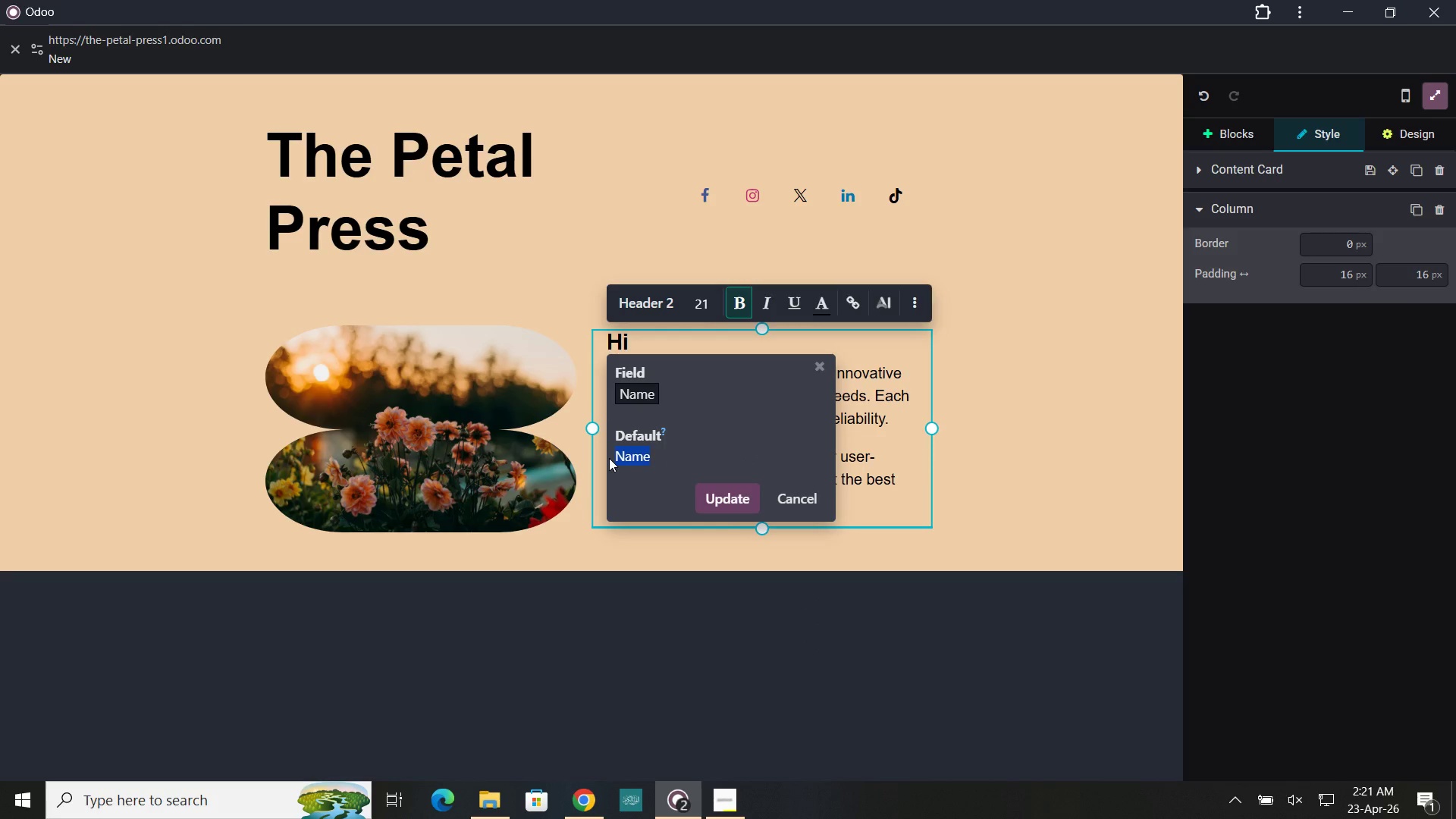 
hold_key(key=ShiftRight, duration=3.8)
 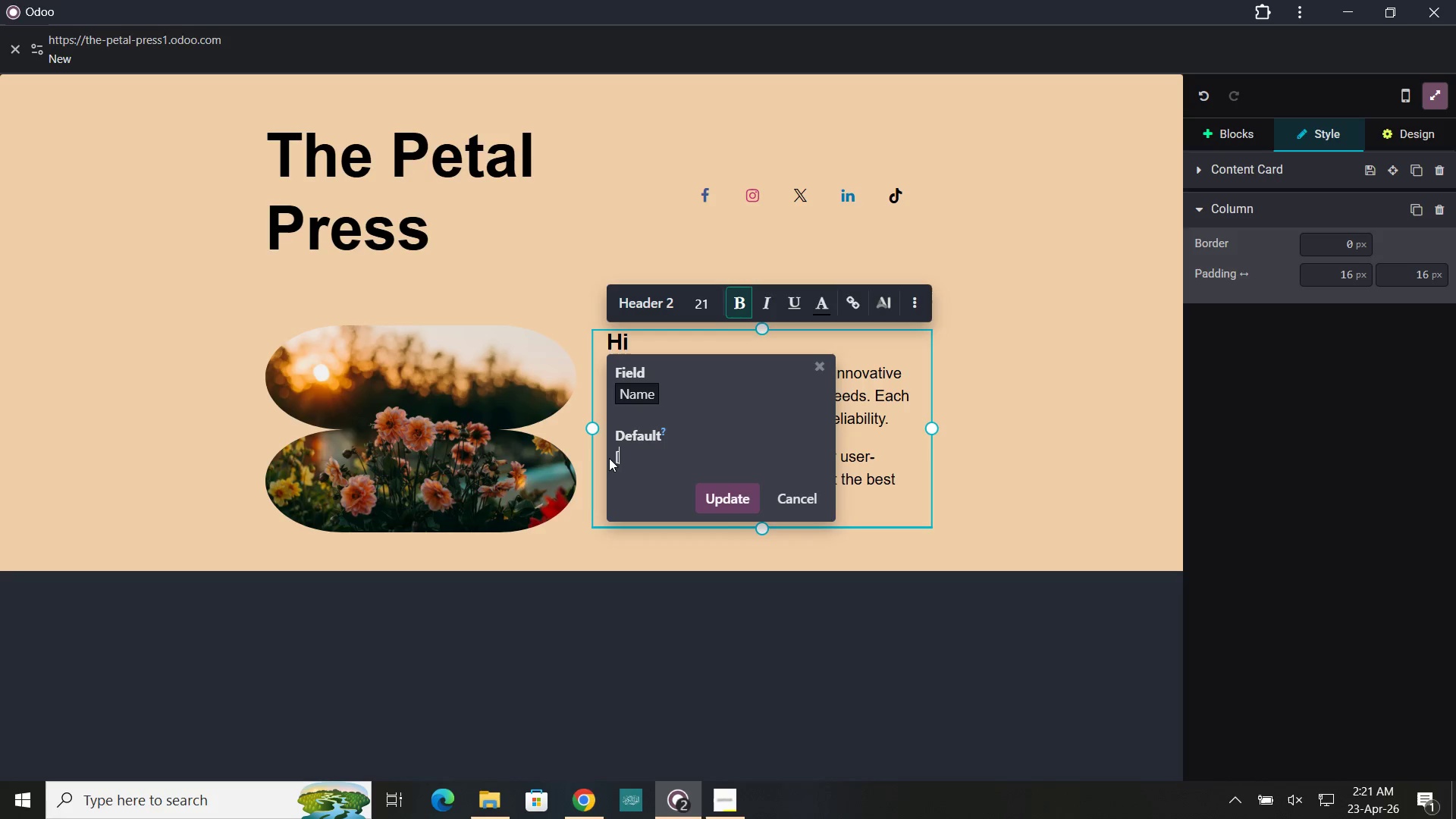 
type([[object.cona)
key(Backspace)
key(Backspace)
key(Backspace)
key(Backspace)
 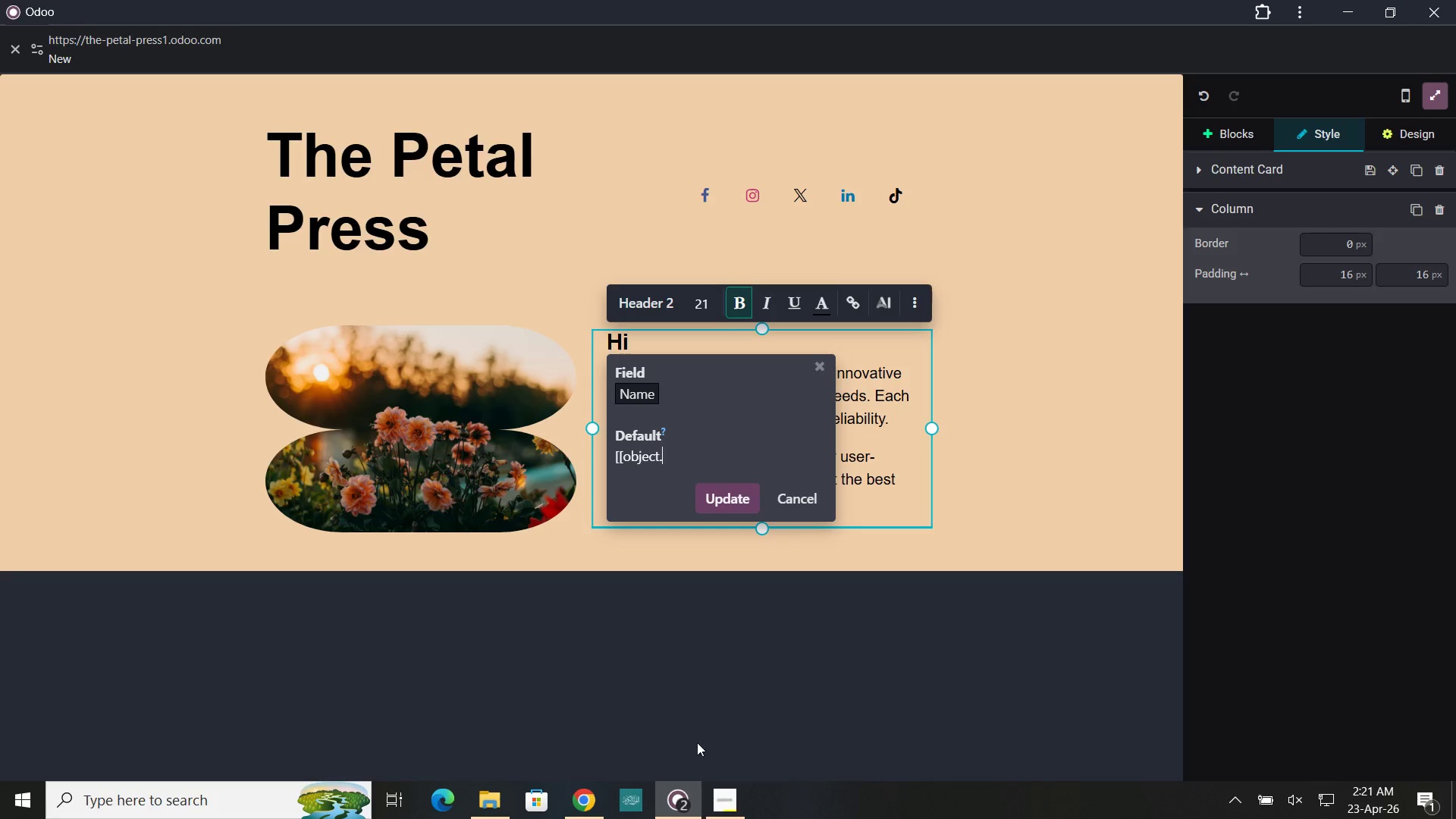 
left_click([718, 813])